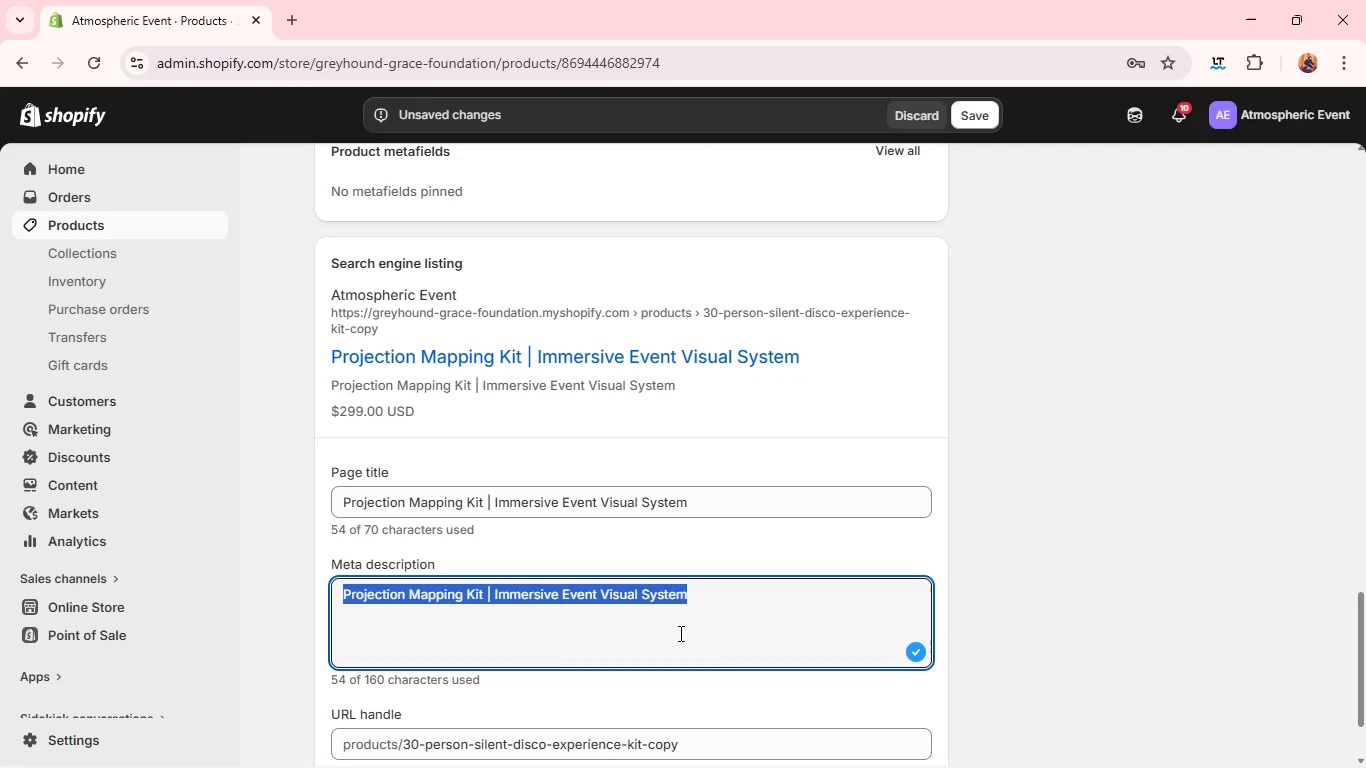 
type(Professional projection mp)
key(Backspace)
type(apping kit for immersive events.)
 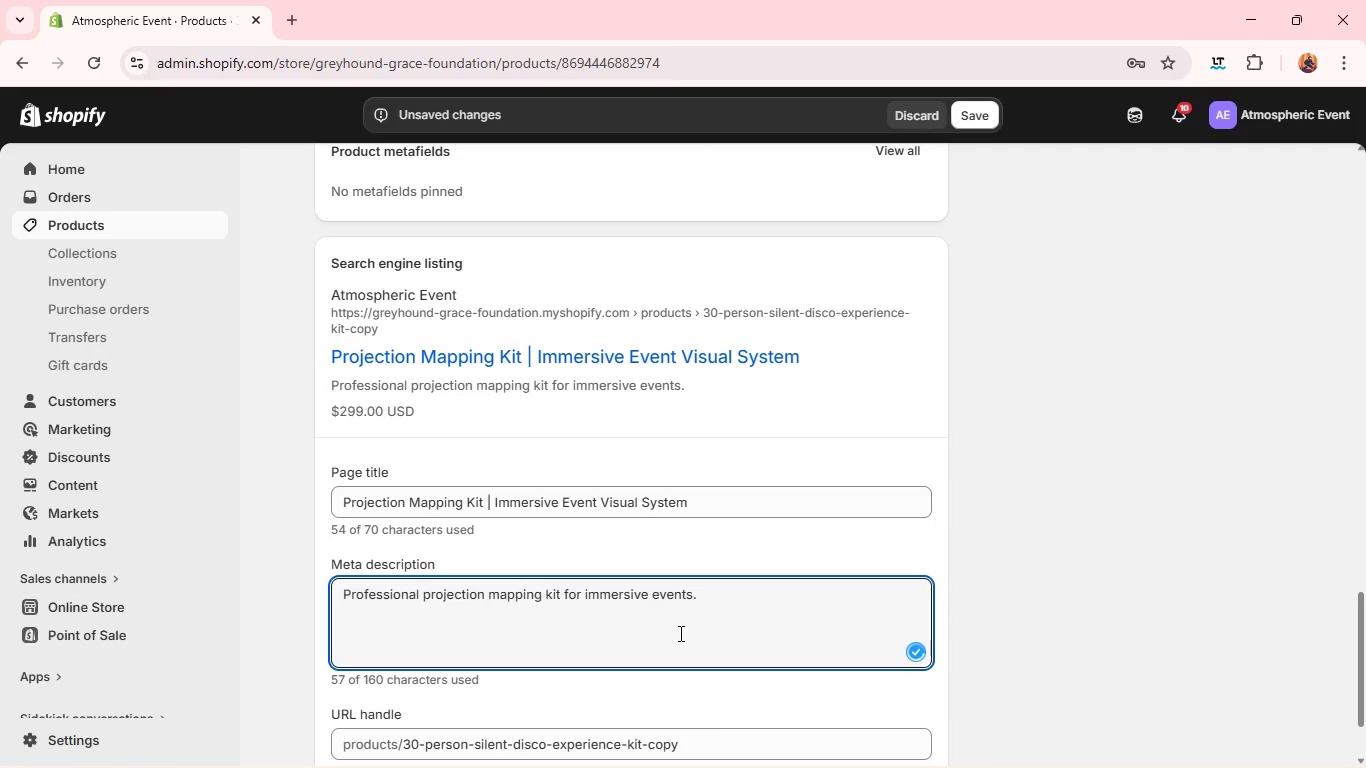 
type( Create stunning visuals with easy setup and scalable configurations.)
 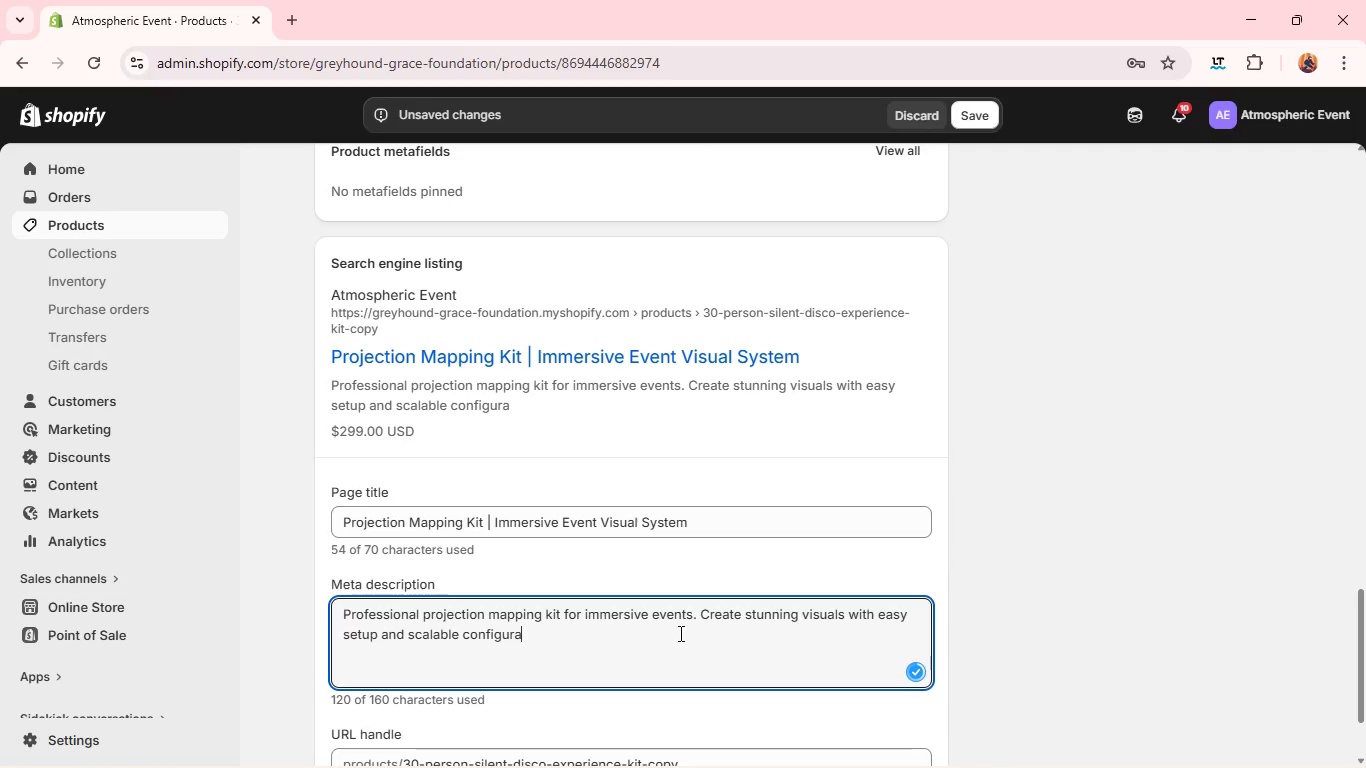 
wait(7.02)
 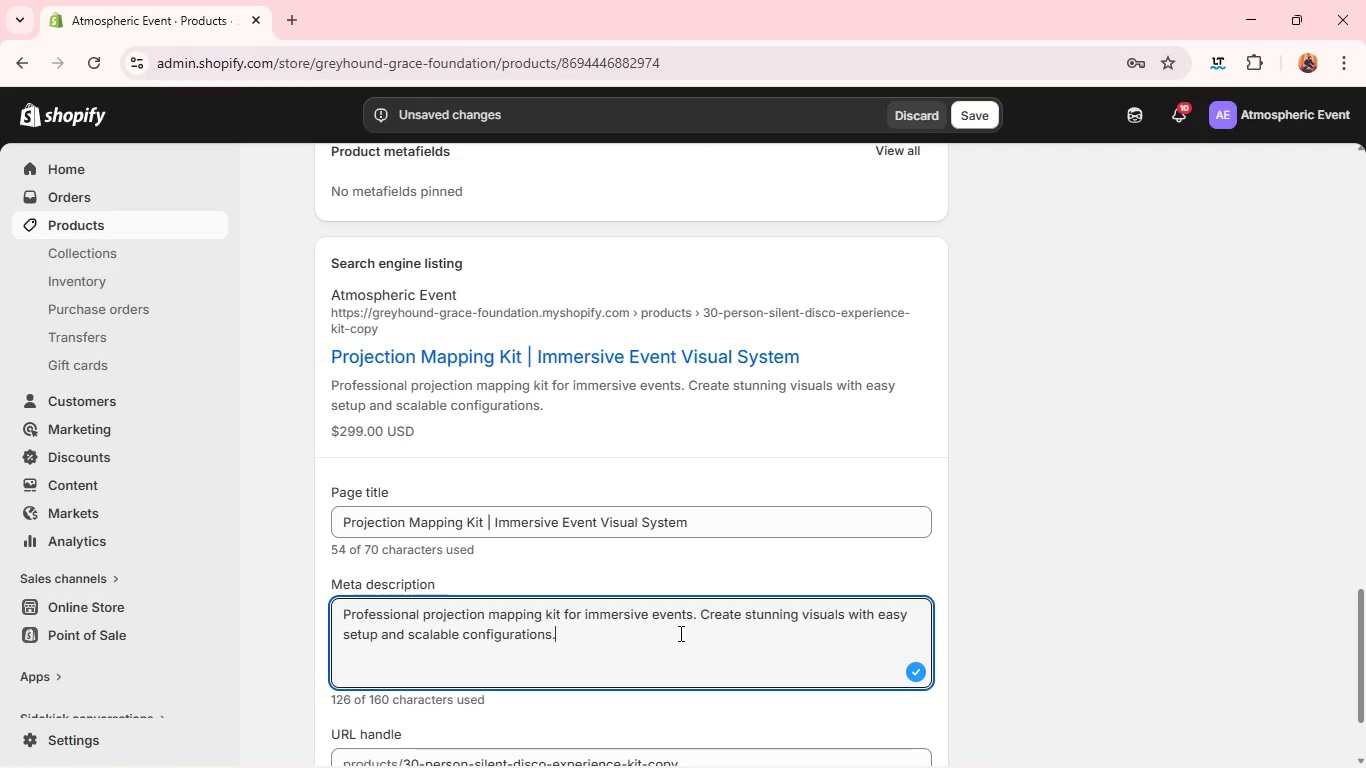 
double_click([657, 626])
 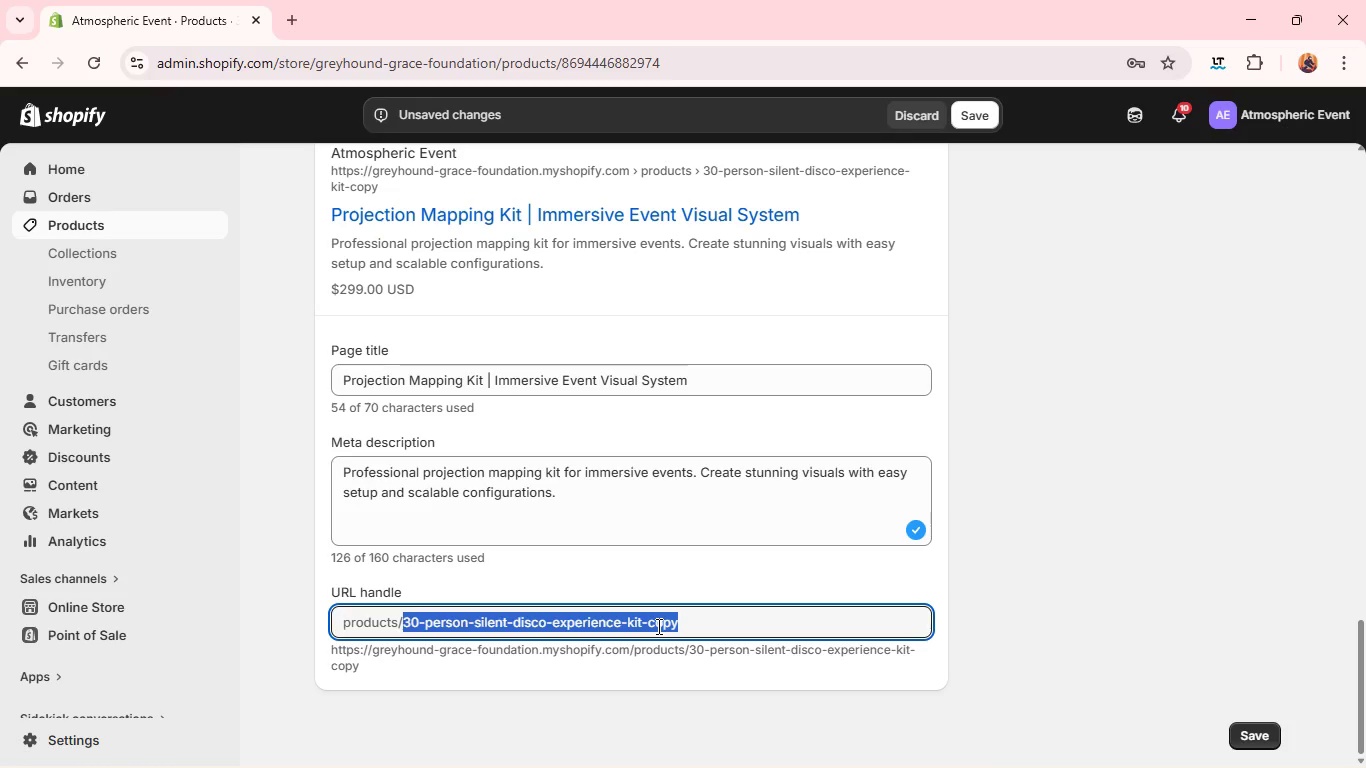 
triple_click([657, 626])
 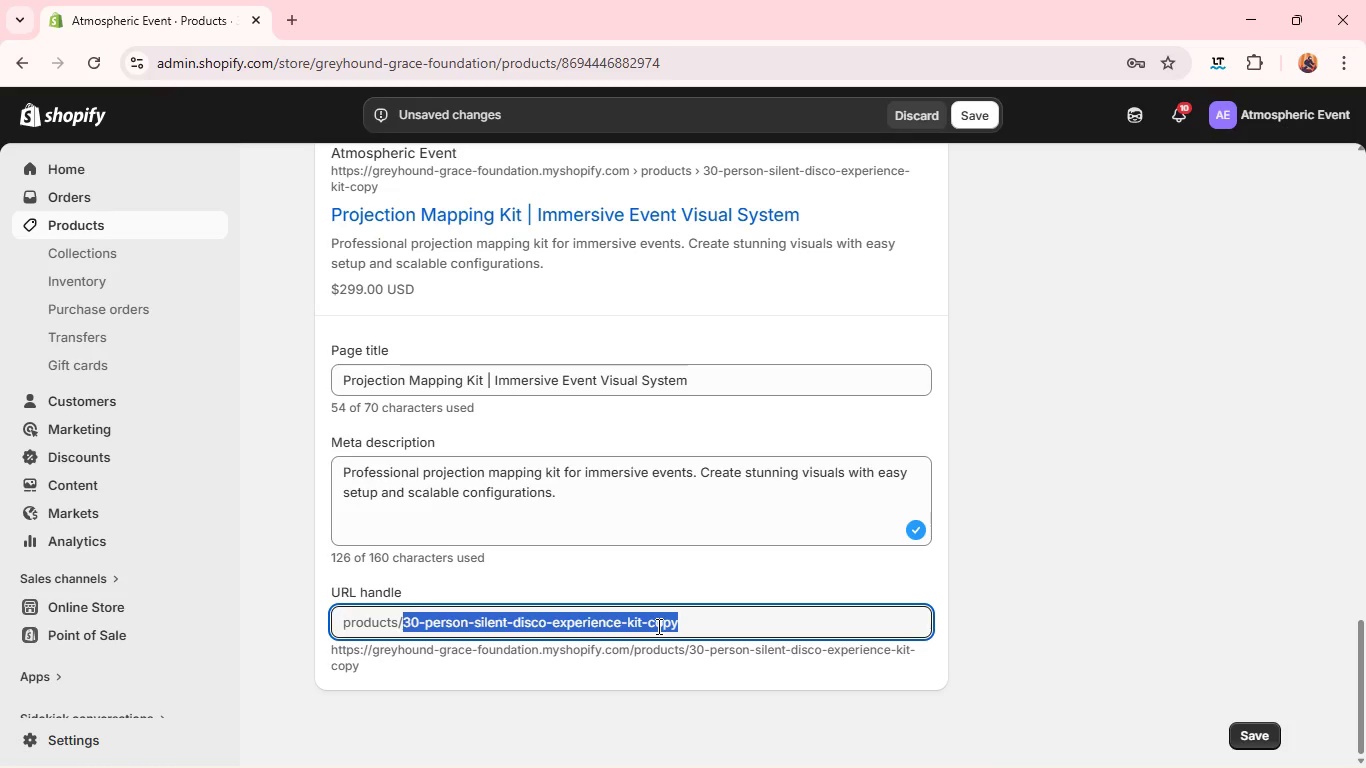 
triple_click([657, 626])
 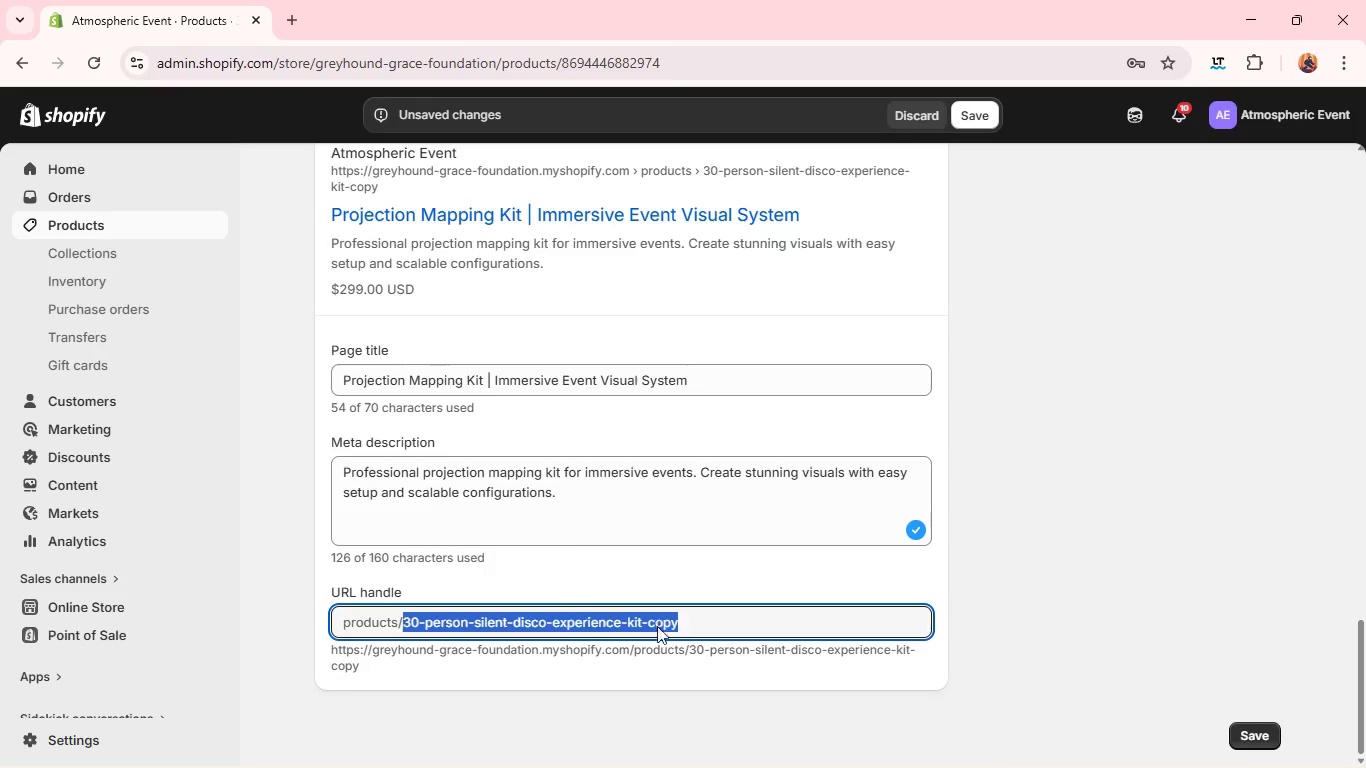 
key(Backspace)
 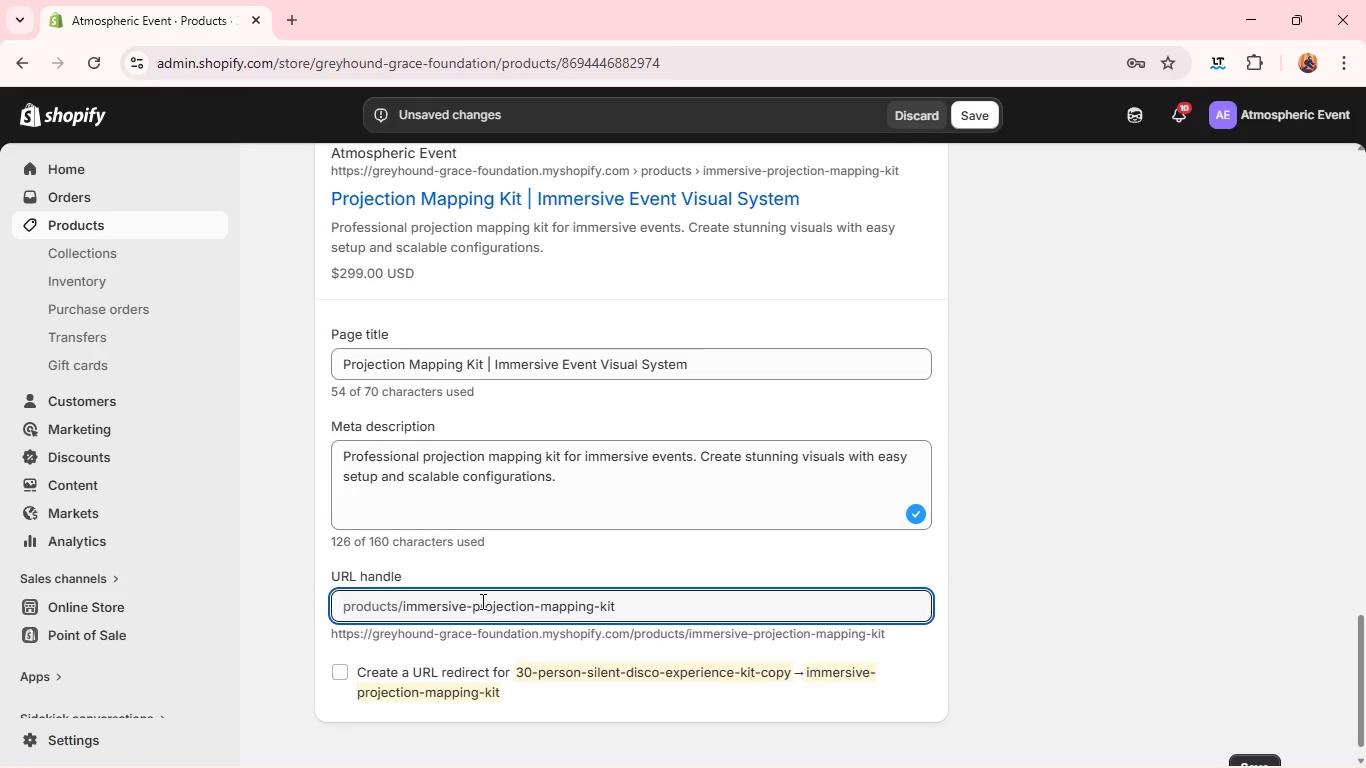 
wait(6.61)
 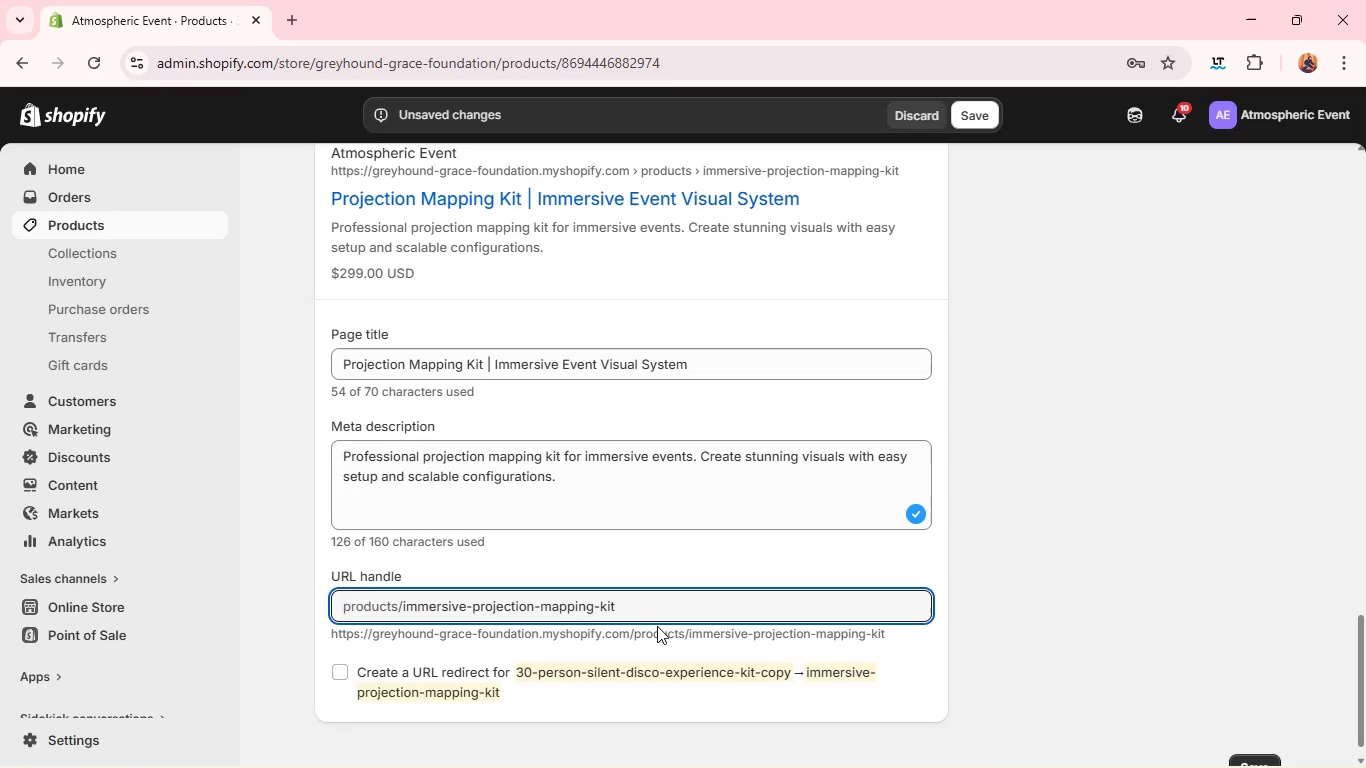 
left_click([466, 601])
 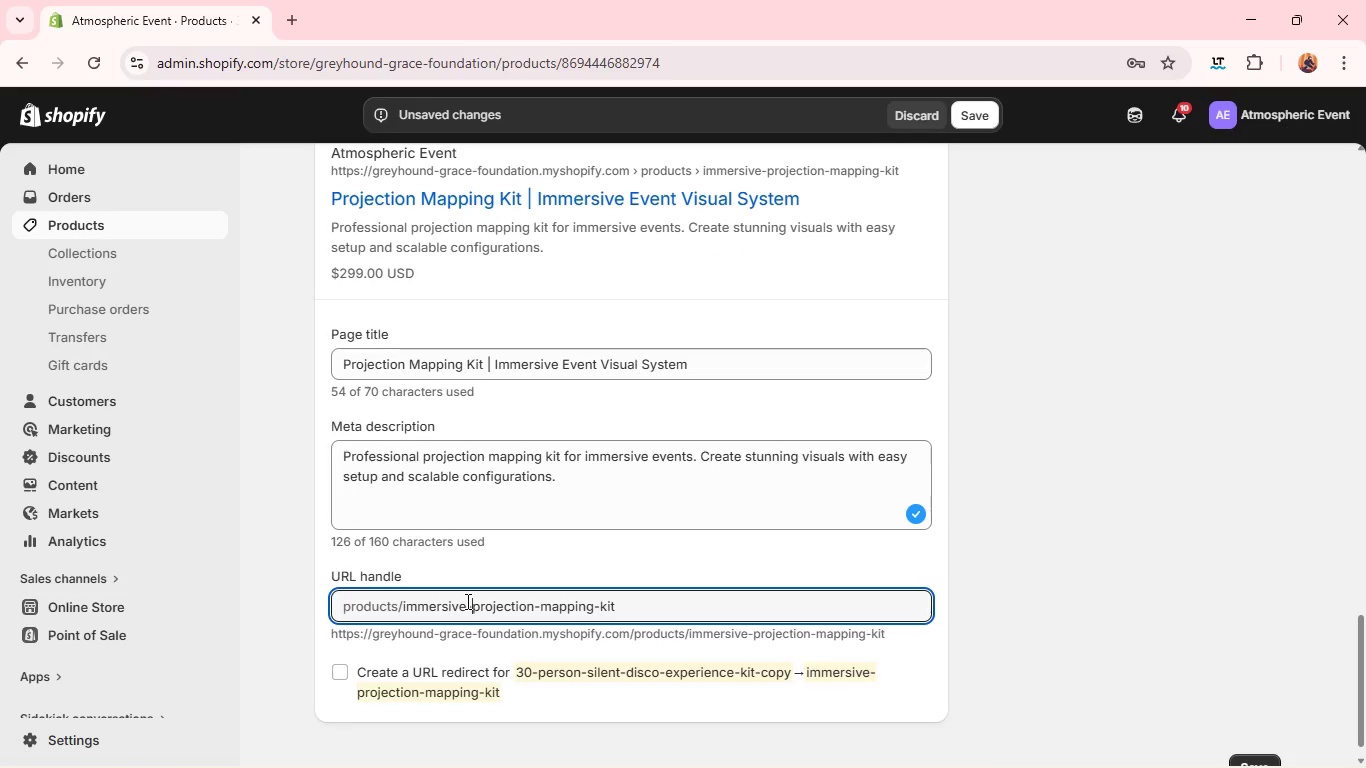 
key(ArrowRight)
 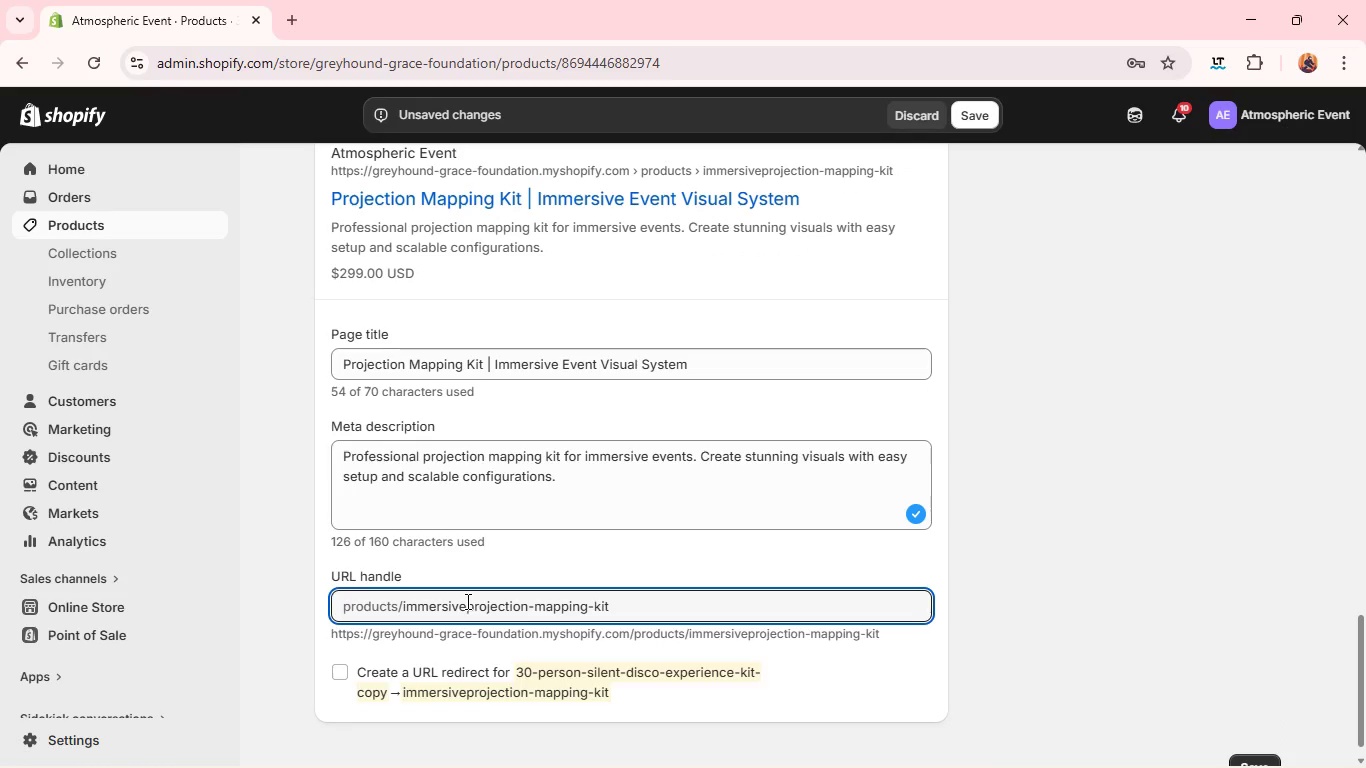 
hold_key(key=Backspace, duration=1.11)
 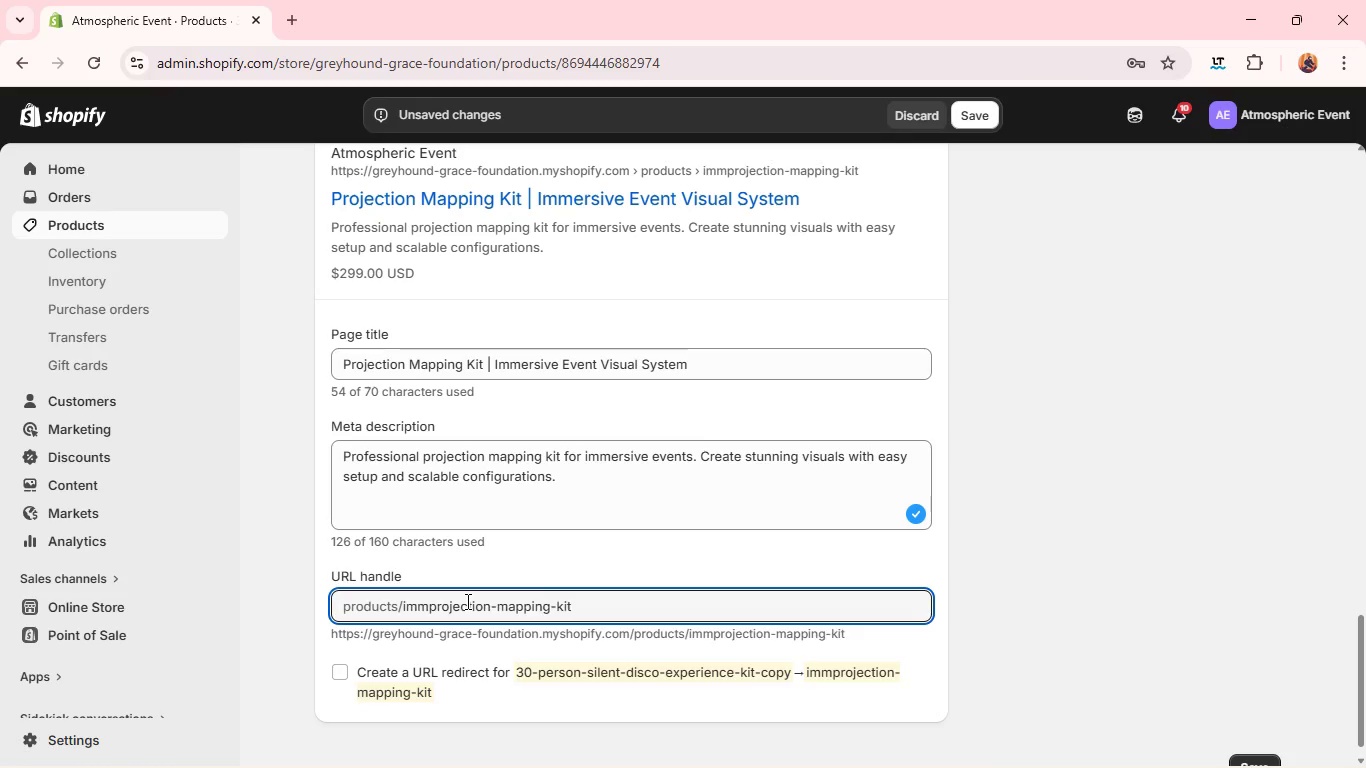 
key(Backspace)
 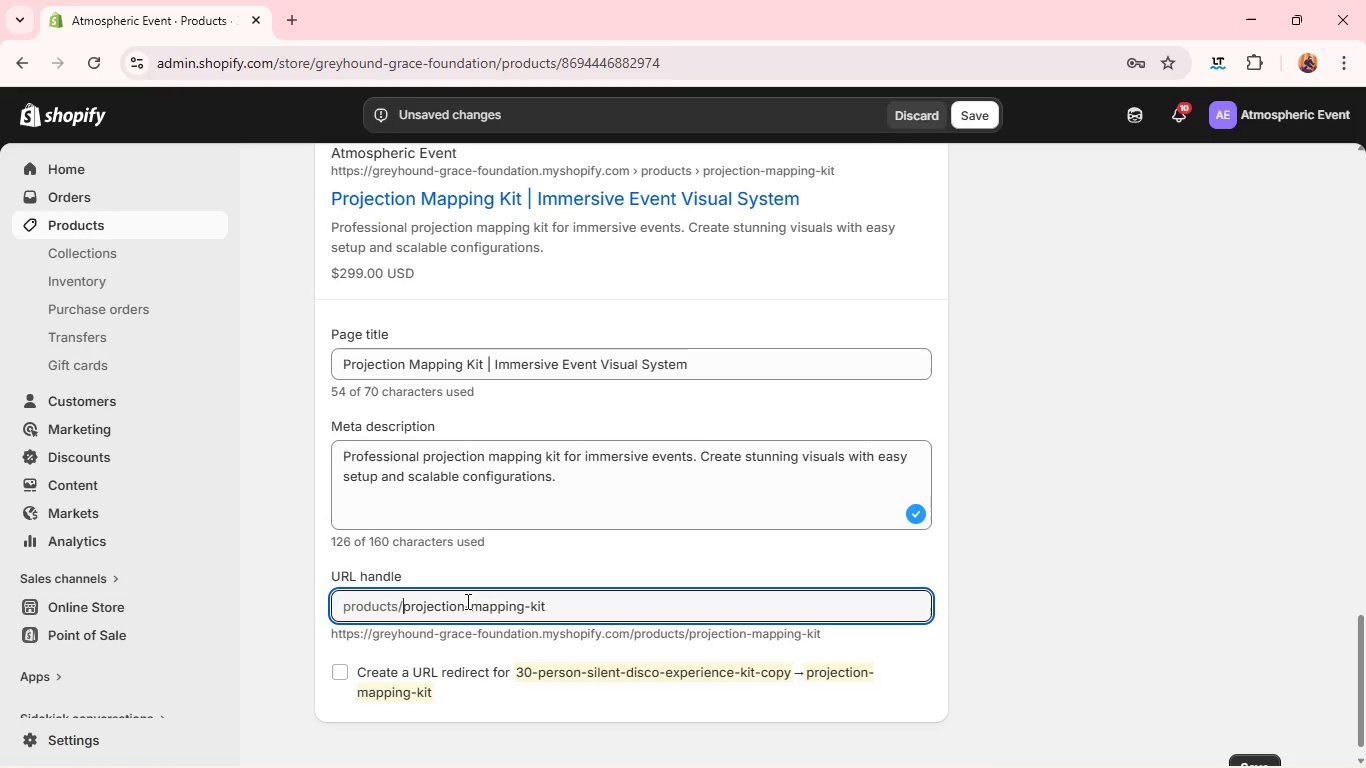 
key(Backspace)
 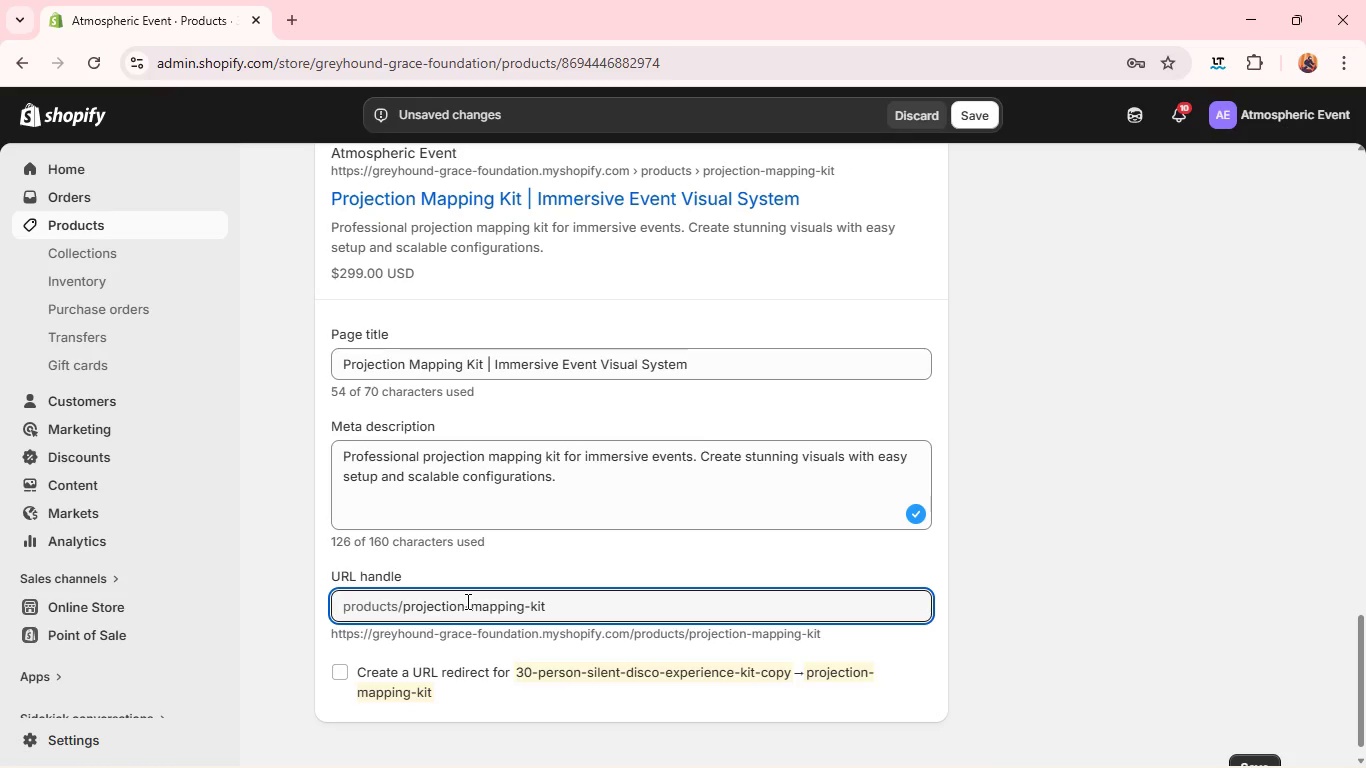 
key(Backspace)
 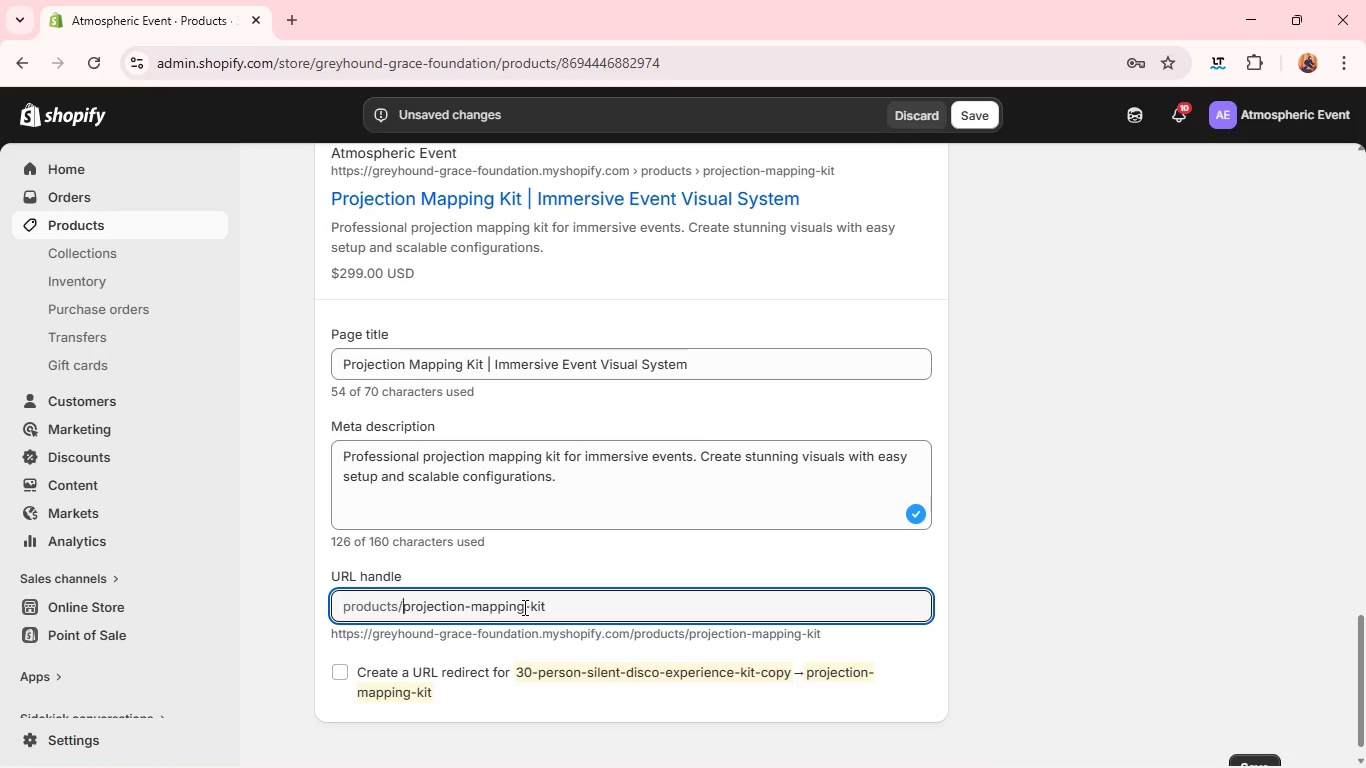 
left_click([530, 607])
 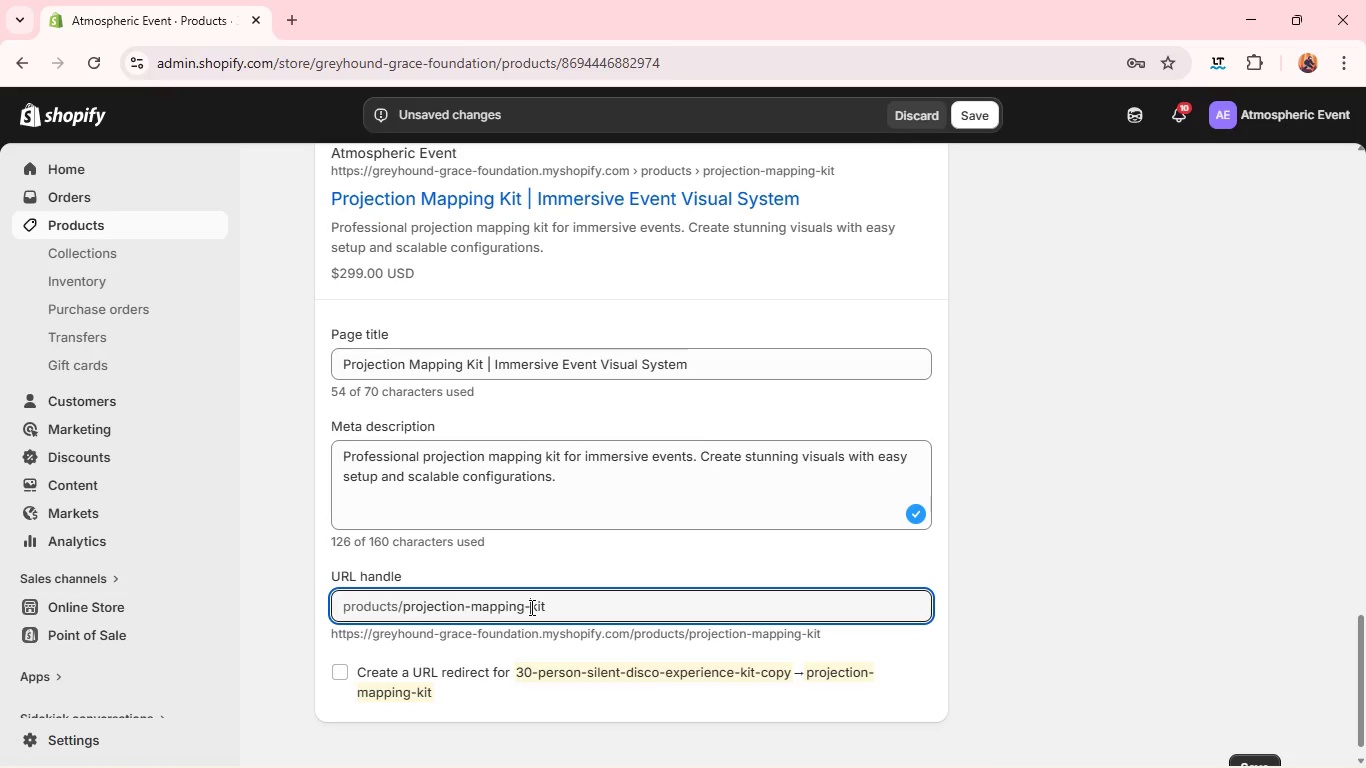 
type(experience-)
 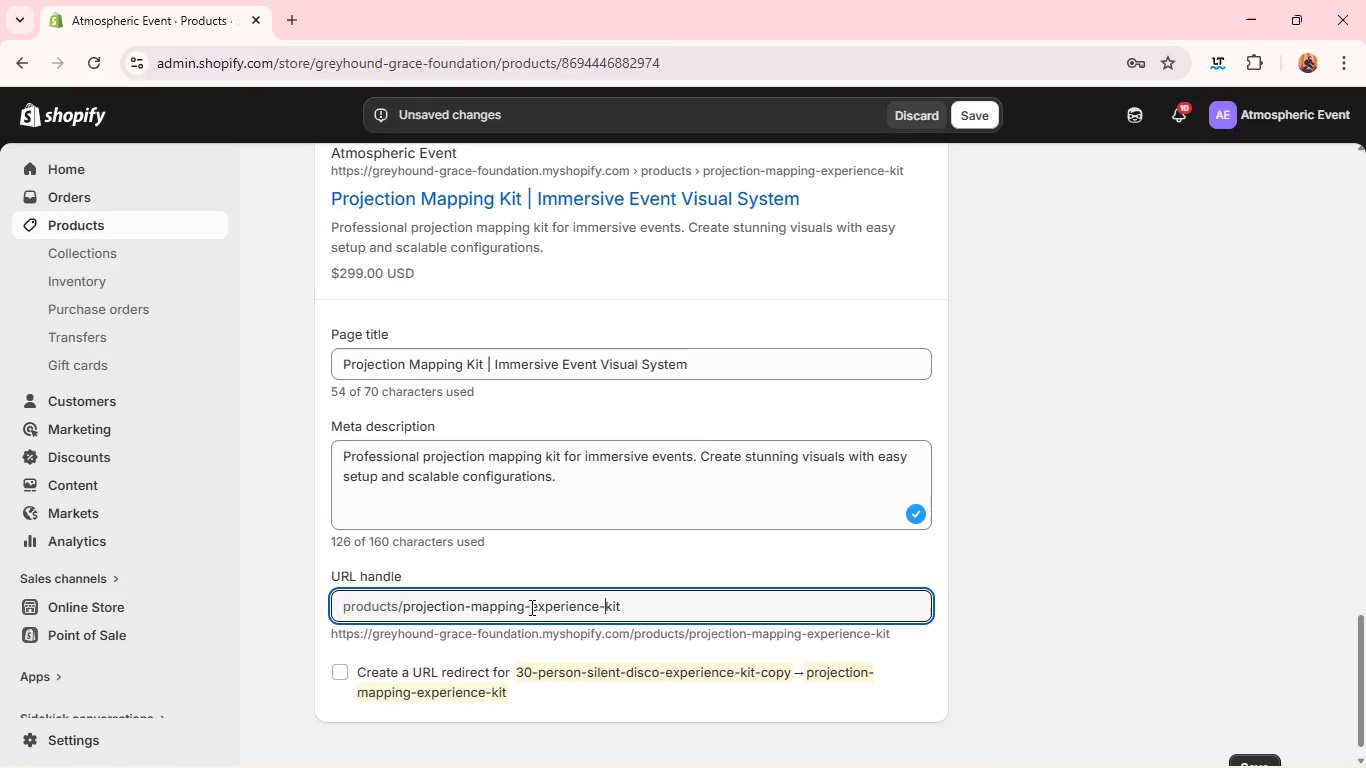 
wait(12.25)
 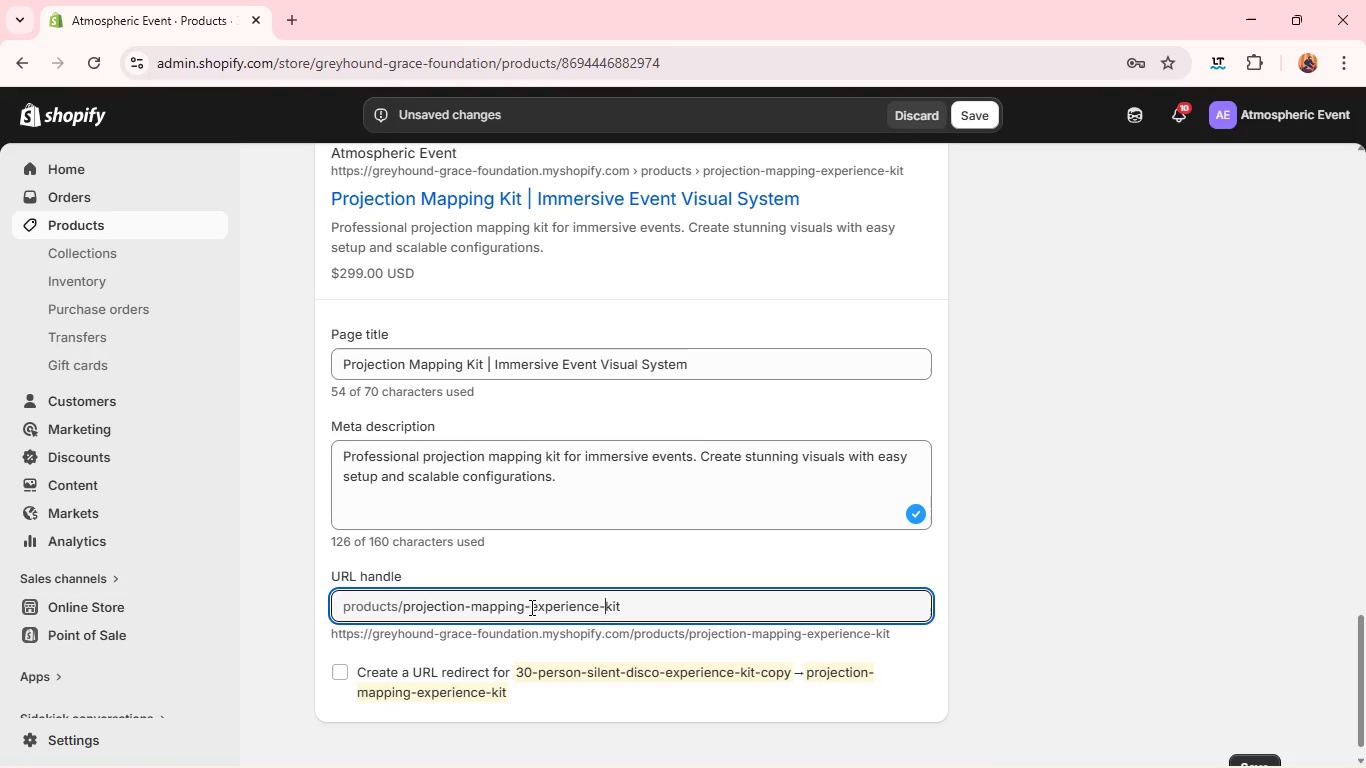 
left_click([668, 527])
 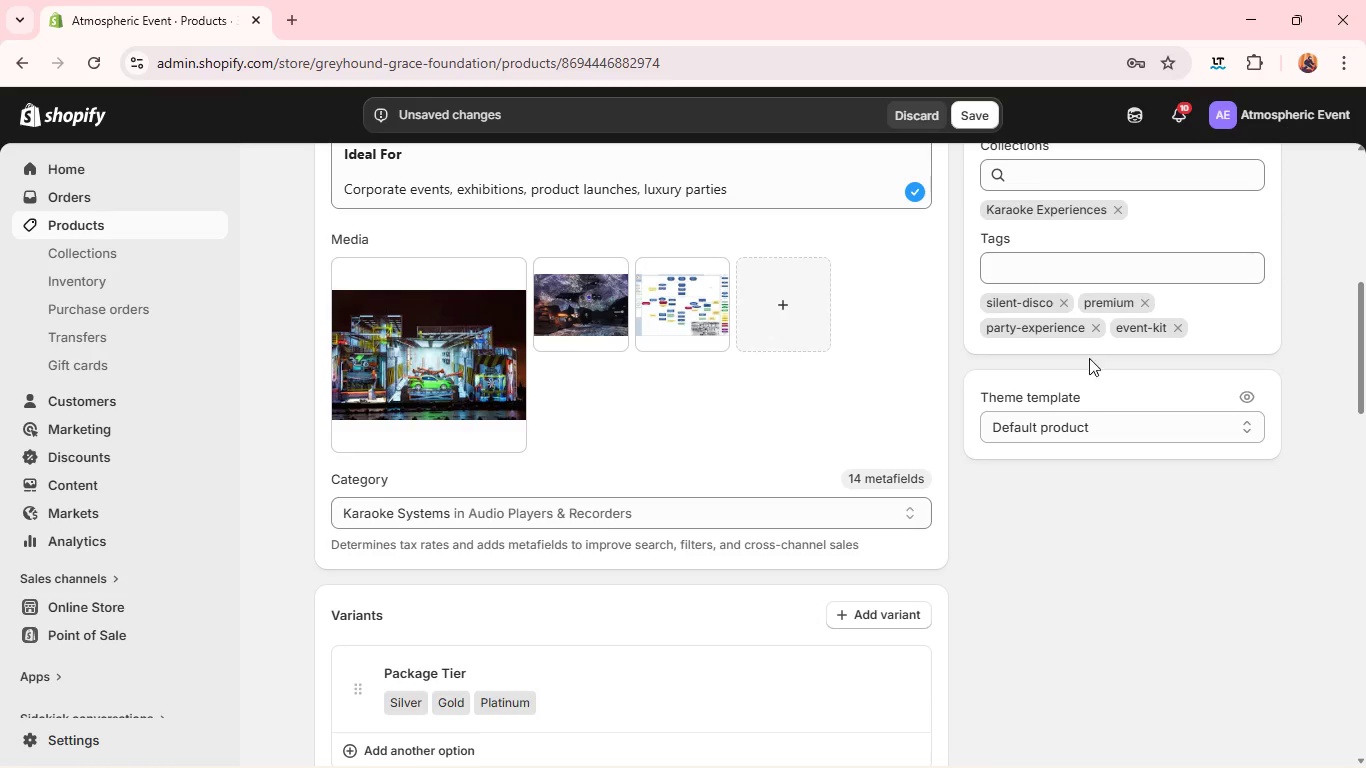 
wait(5.47)
 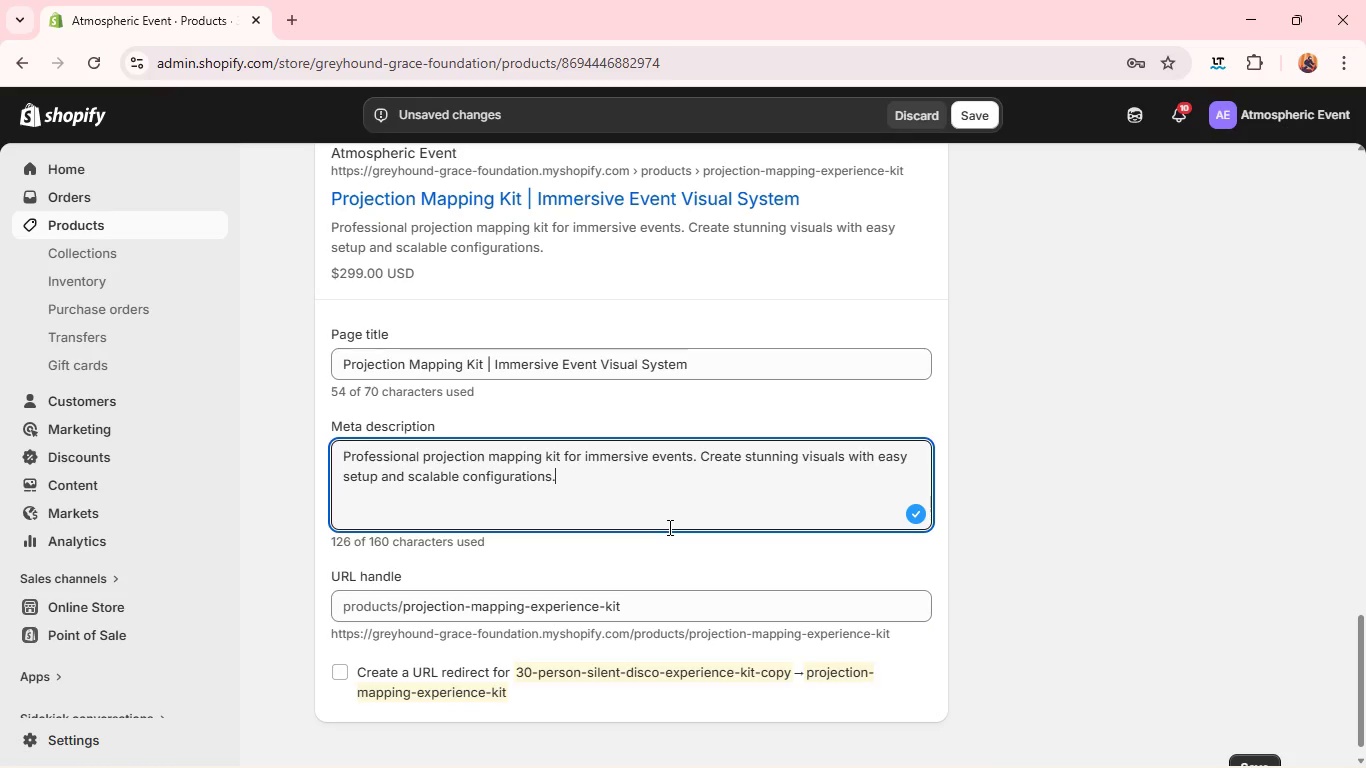 
left_click([1062, 307])
 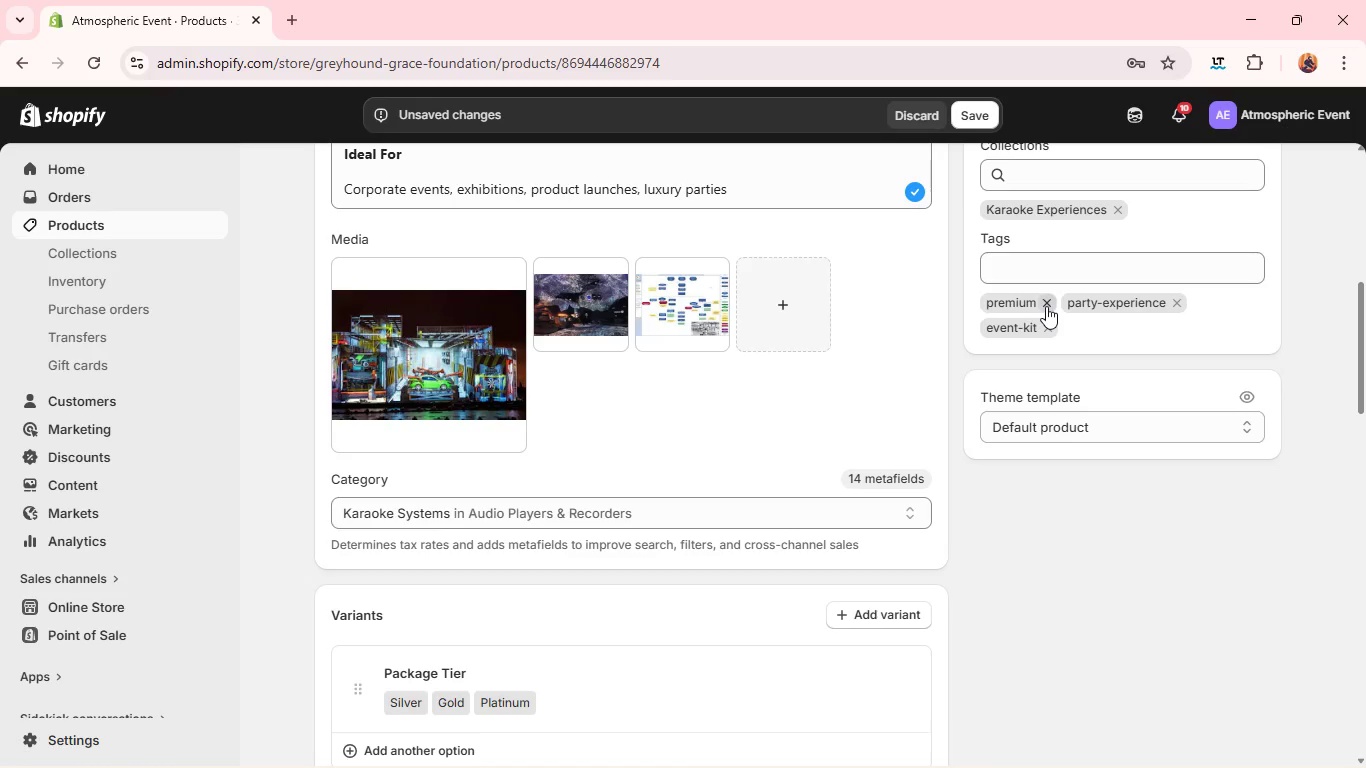 
left_click([1046, 306])
 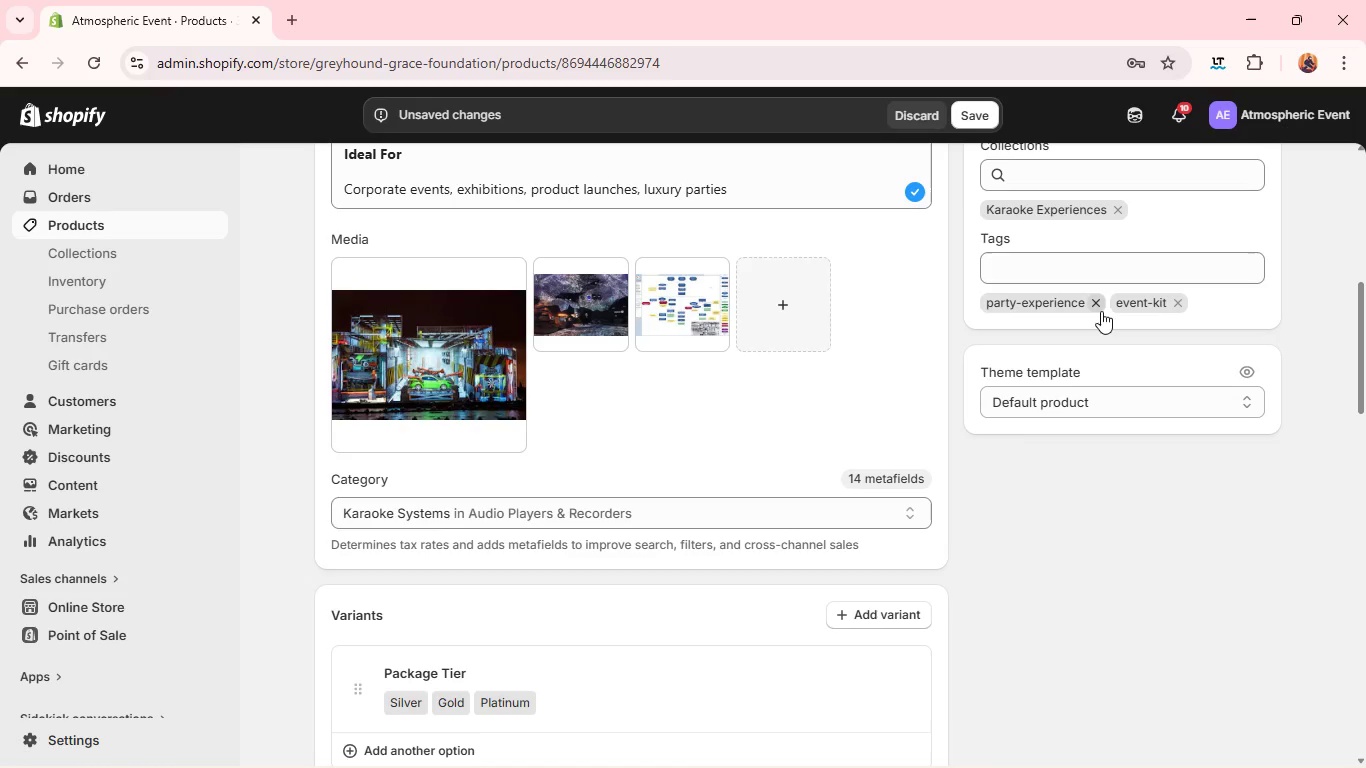 
left_click([1101, 311])
 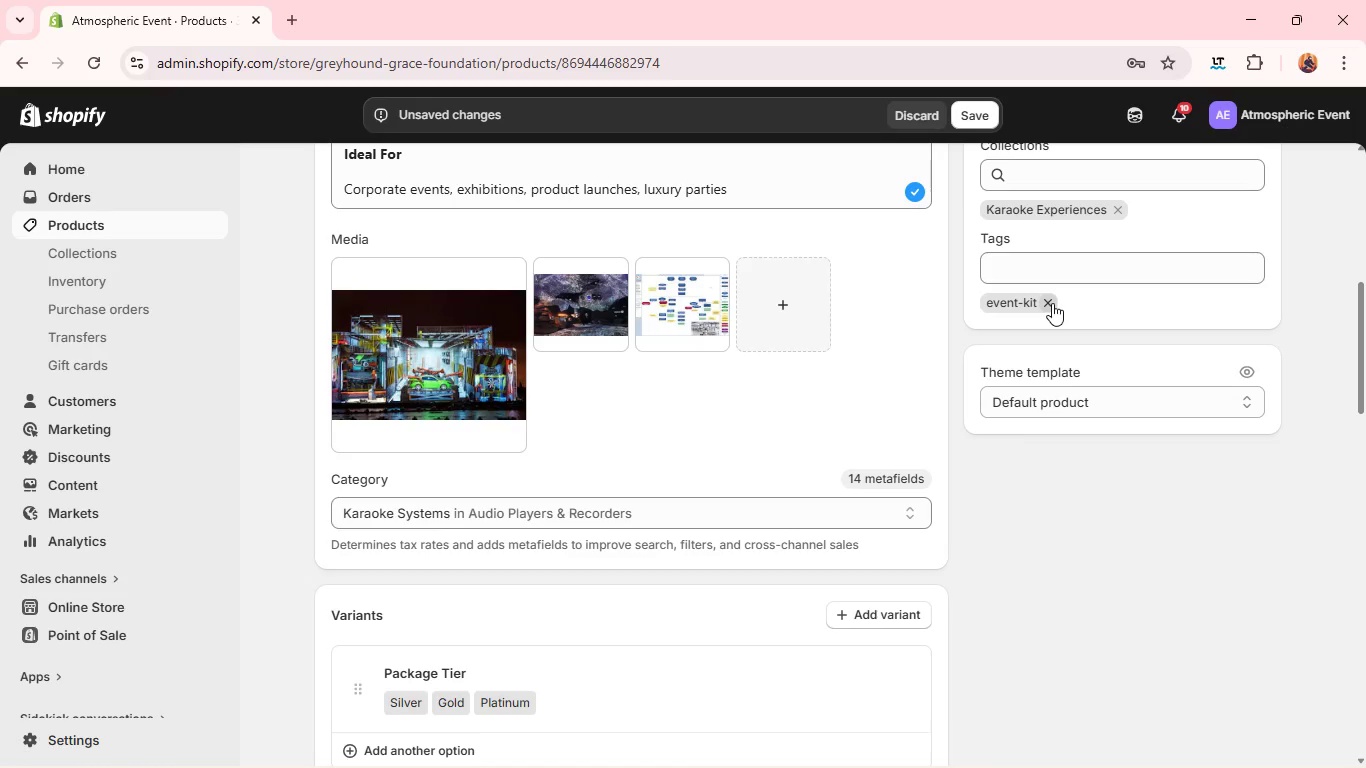 
left_click([1052, 303])
 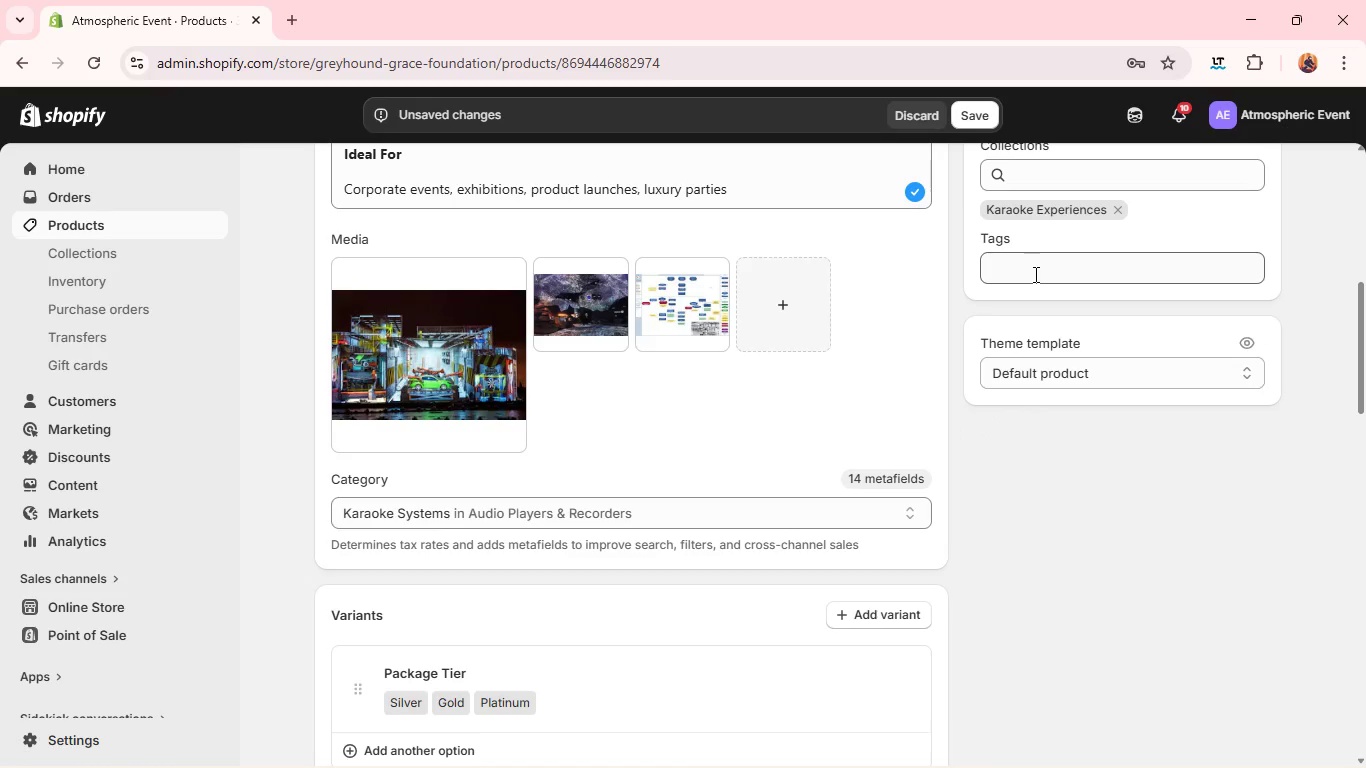 
left_click([1034, 274])
 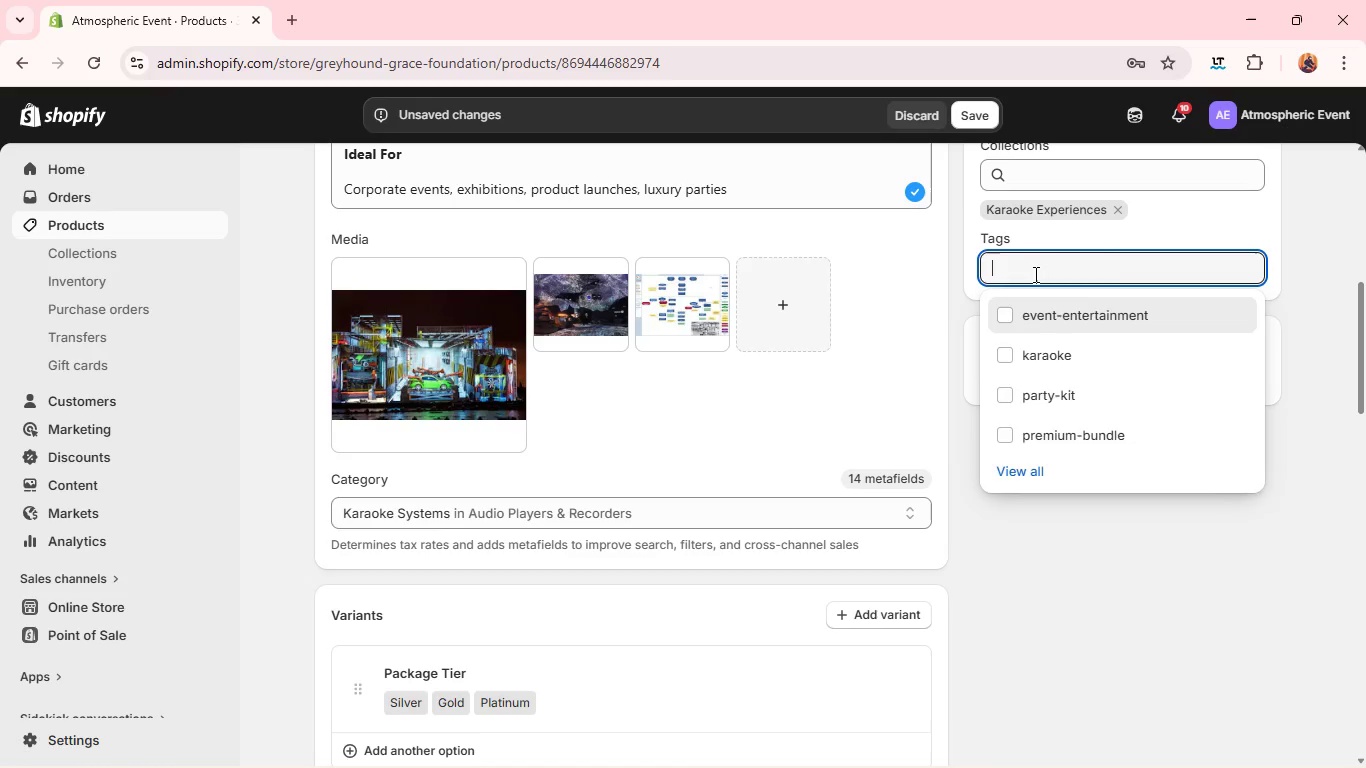 
type(projection-mapping )
 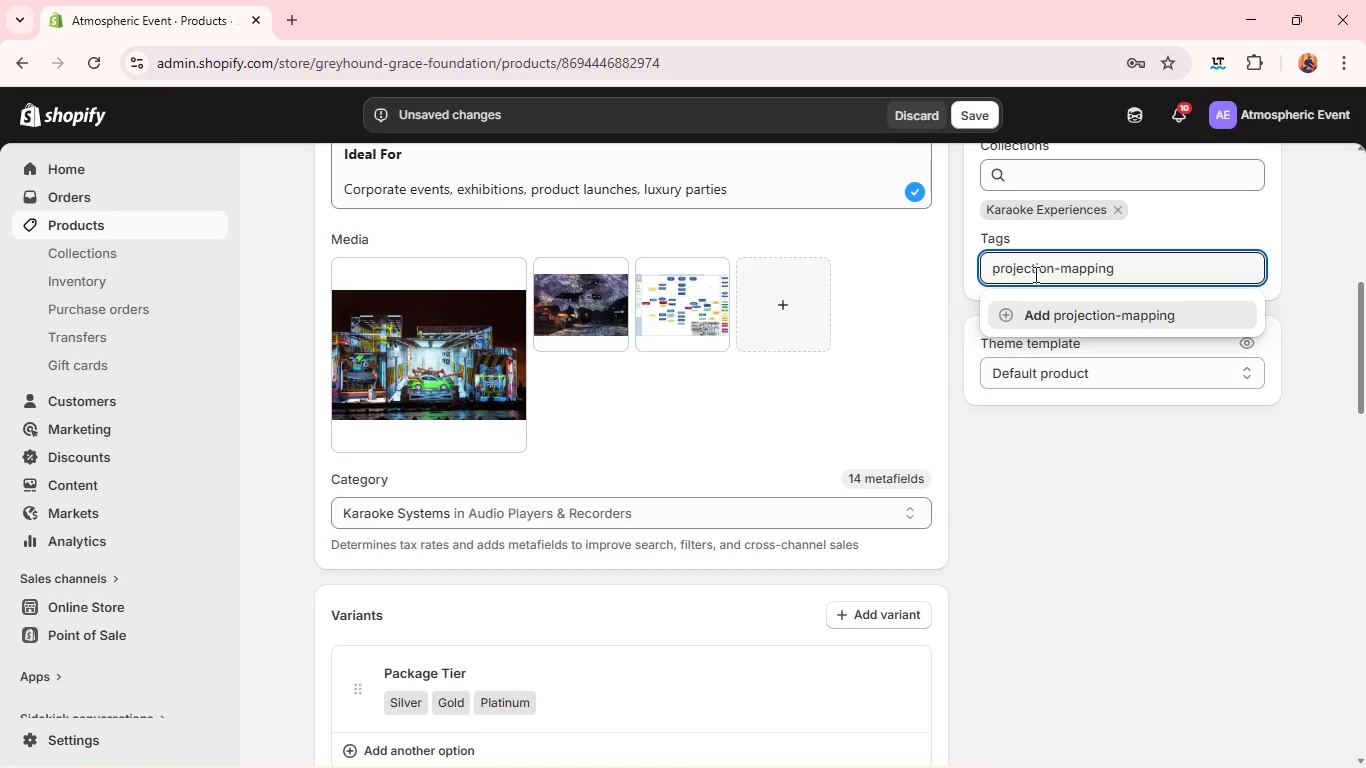 
key(Enter)
 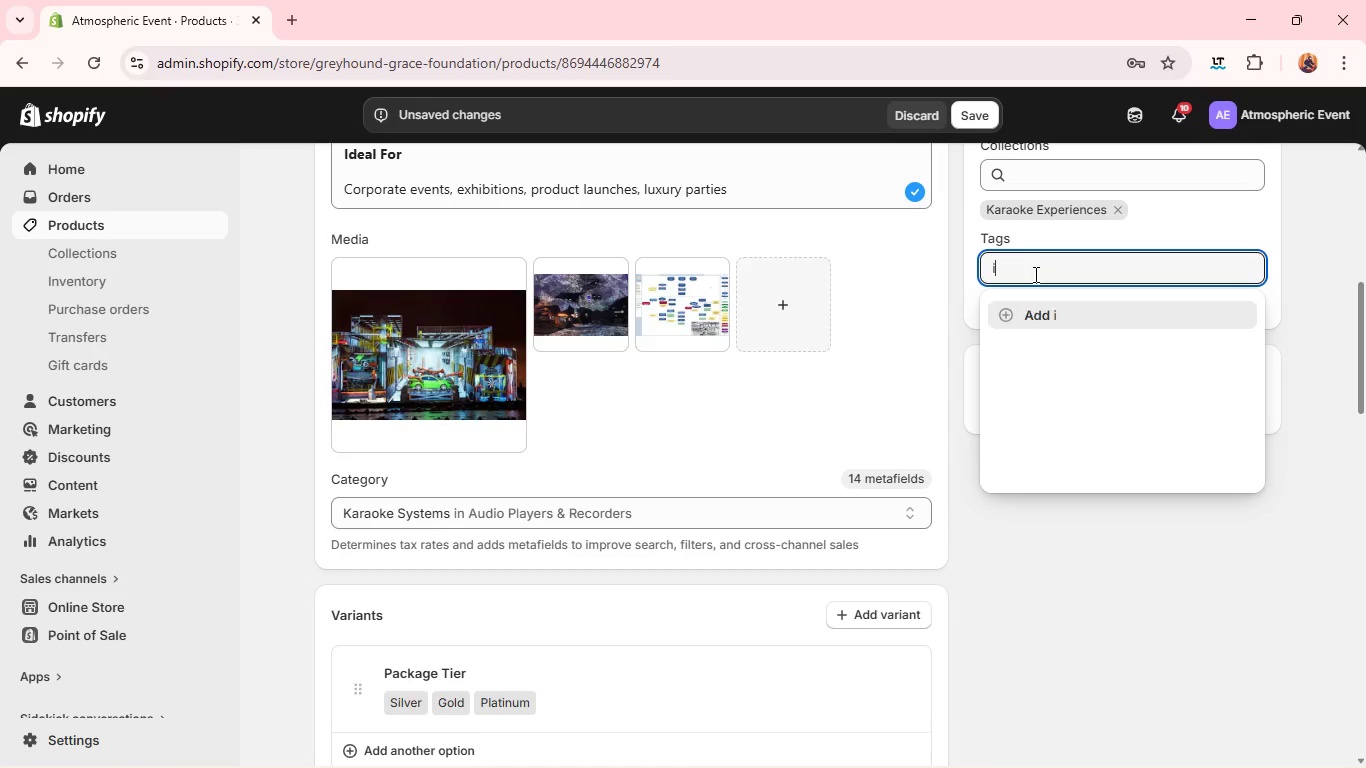 
type(immersive-events)
 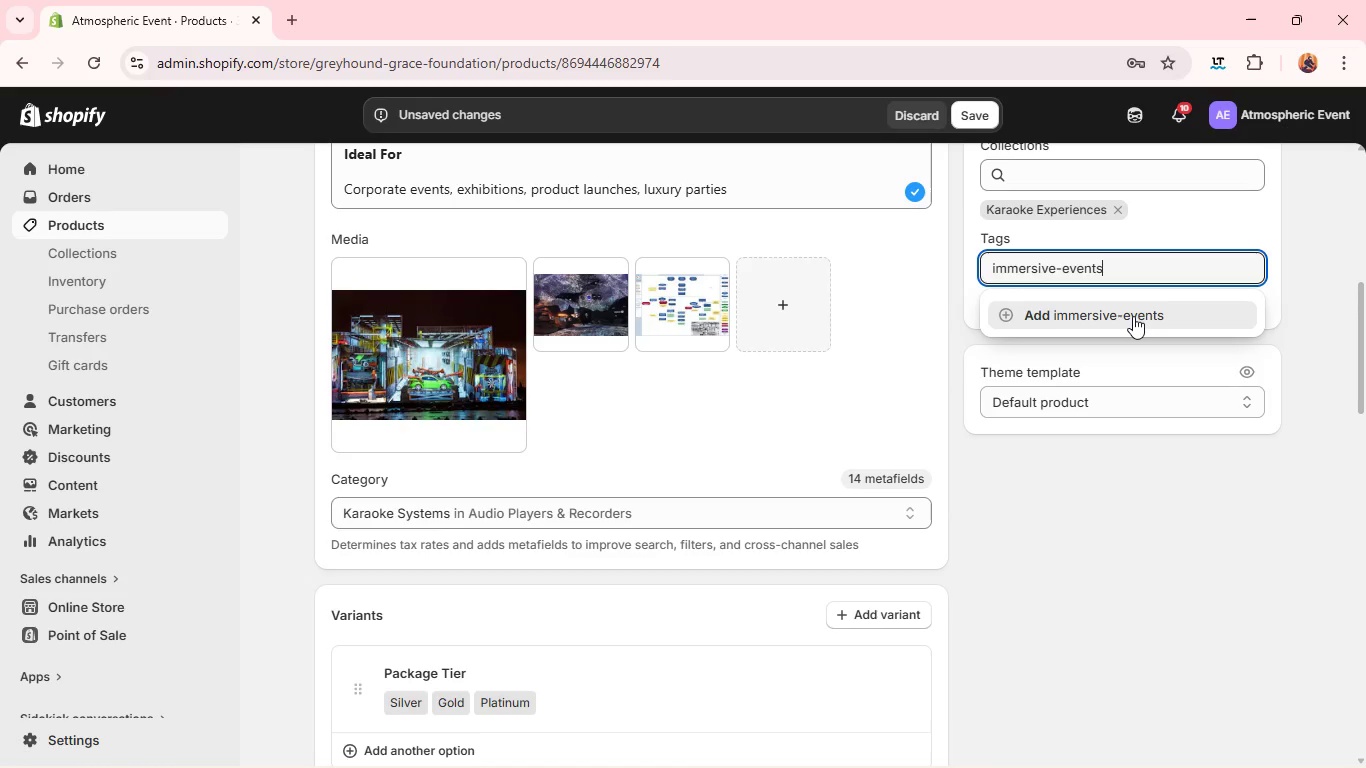 
wait(6.91)
 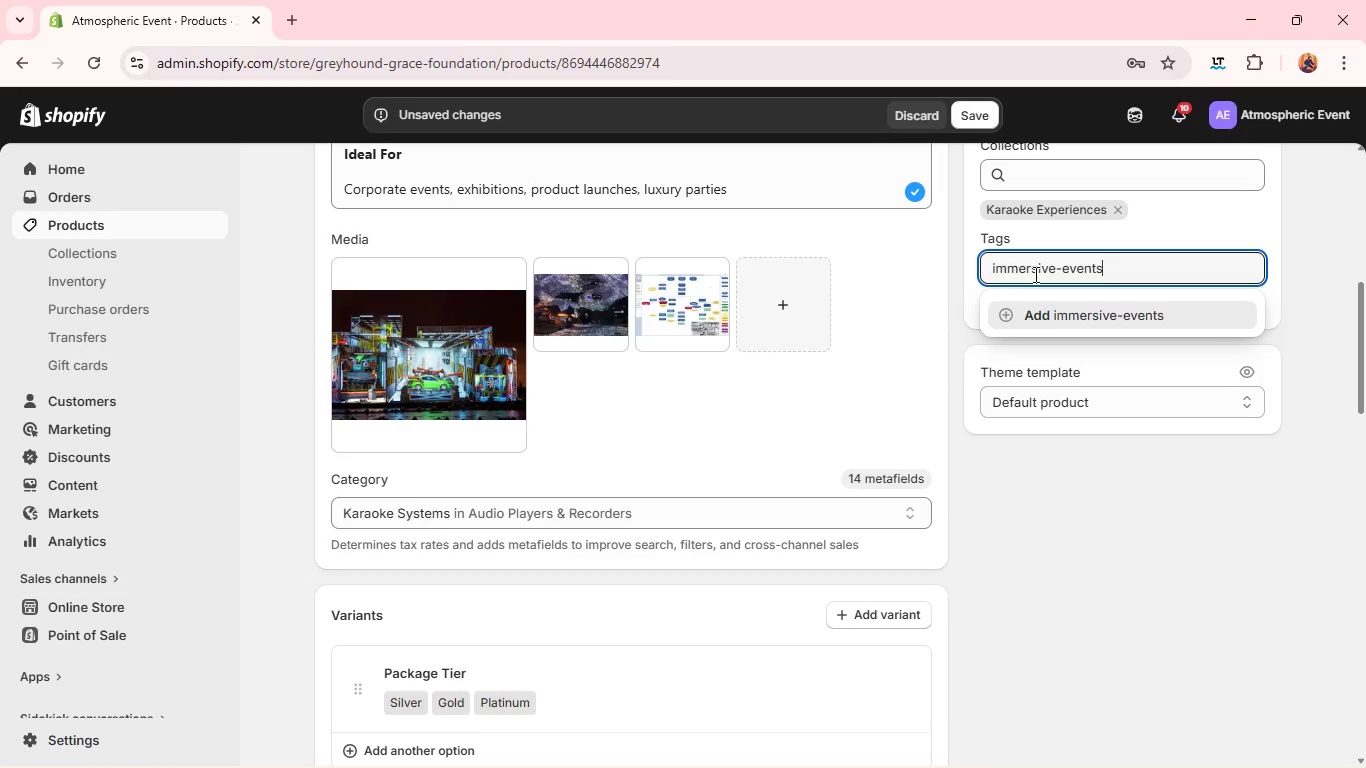 
key(Enter)
 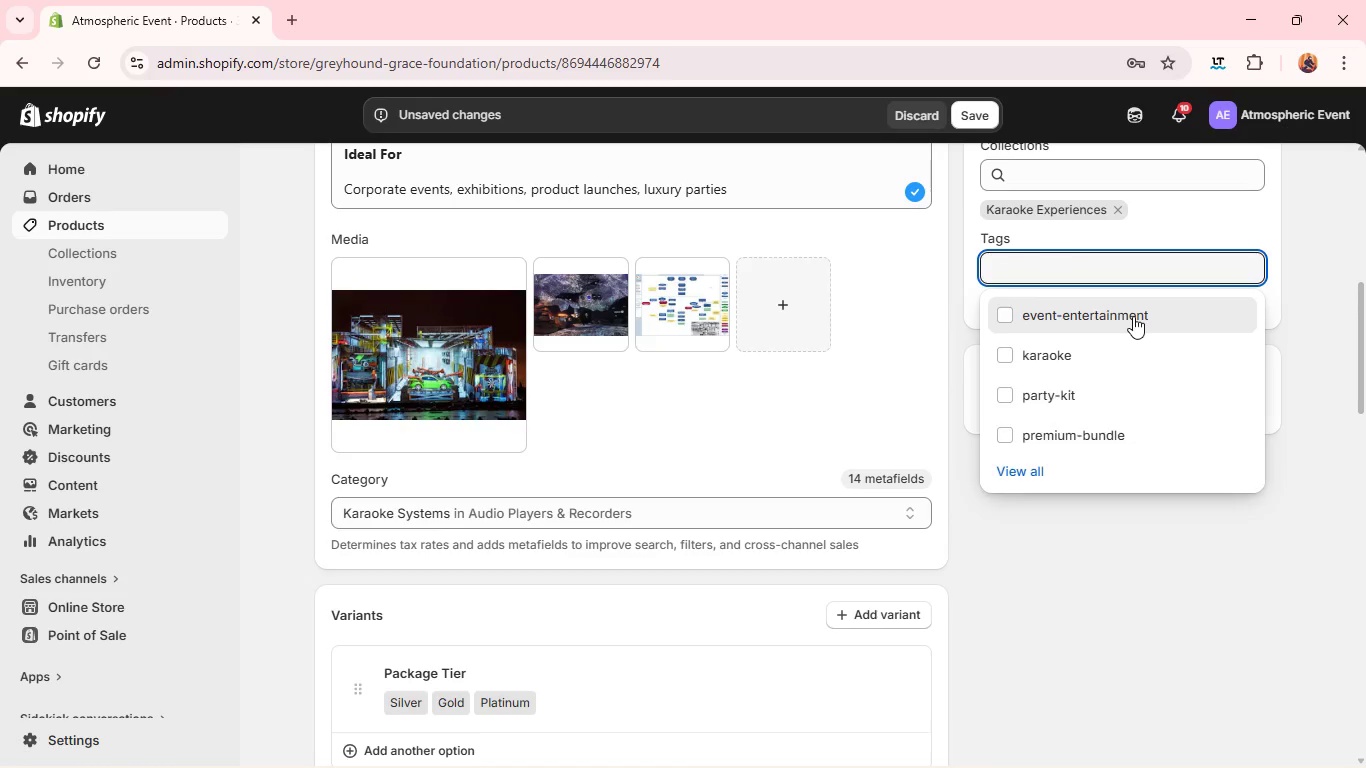 
type(visual-experience)
 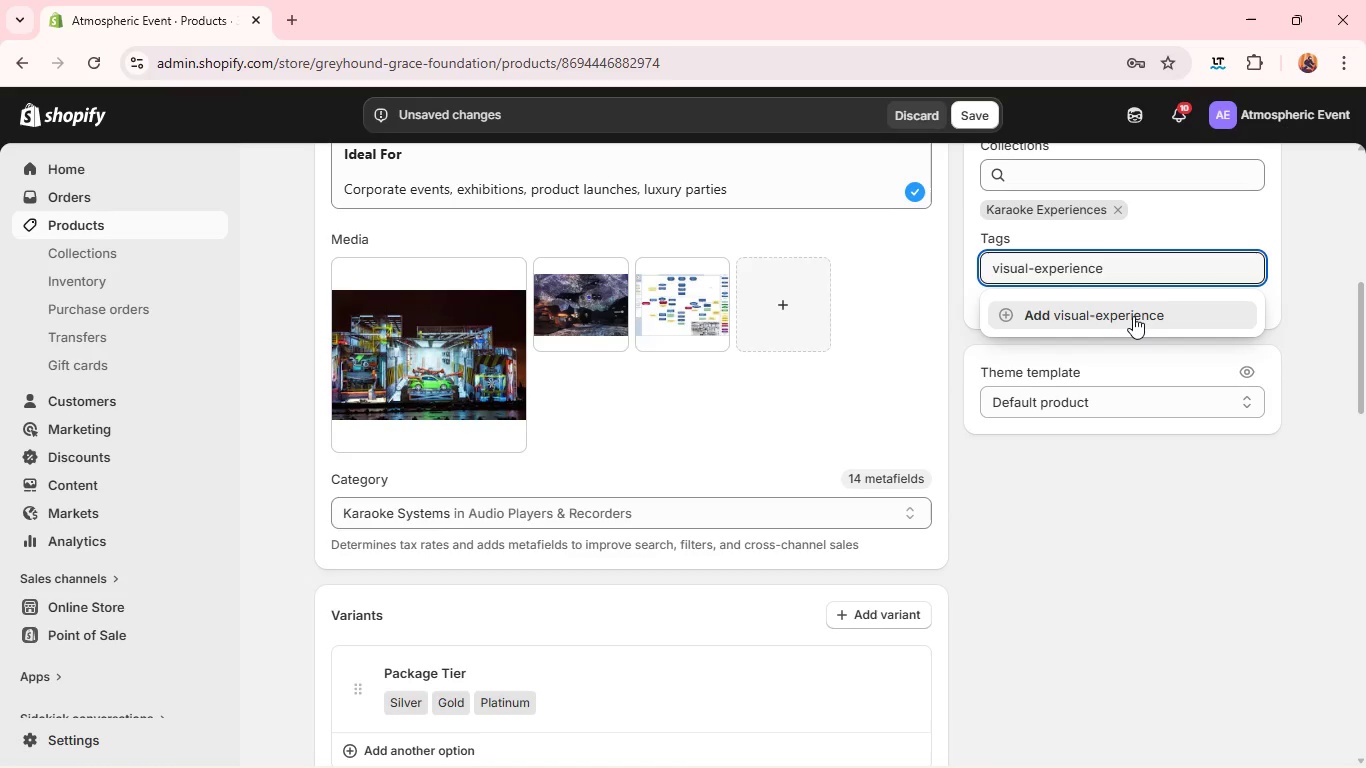 
key(Enter)
 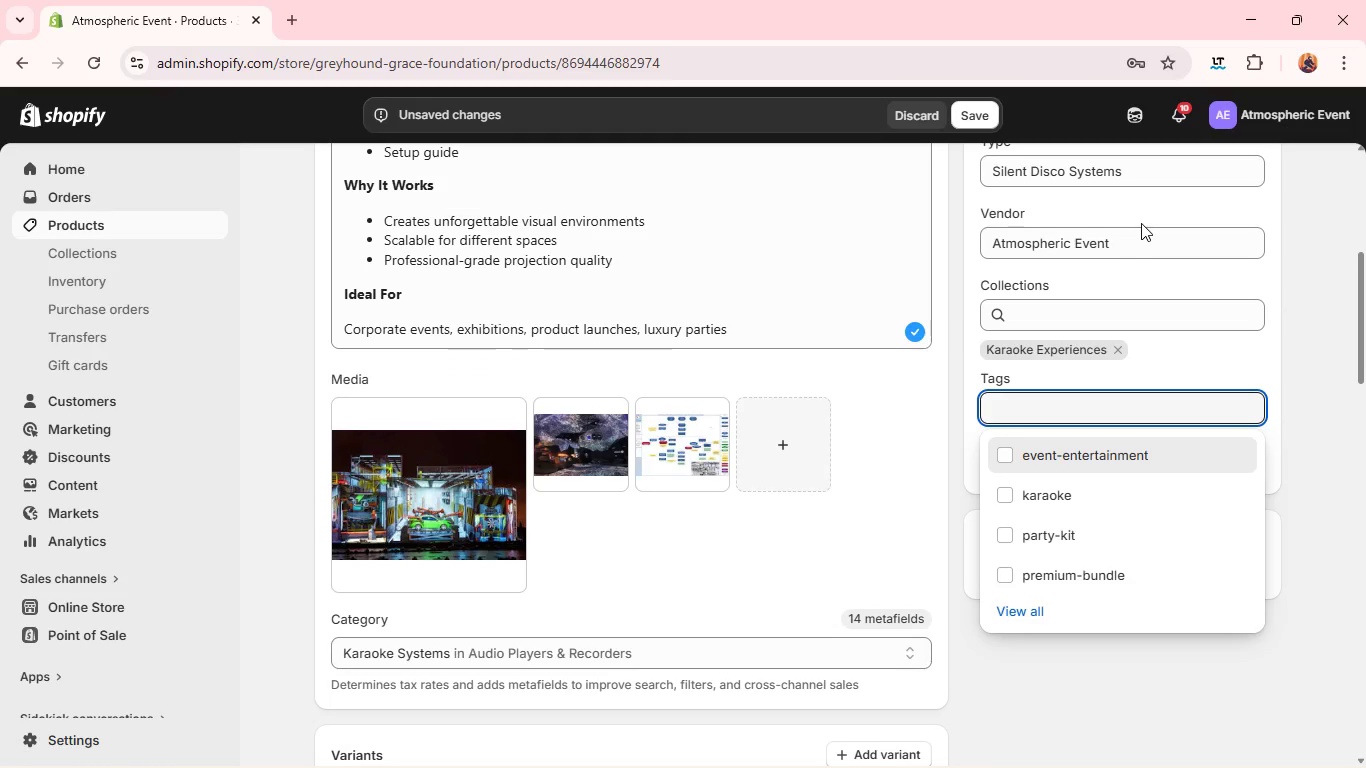 
wait(15.16)
 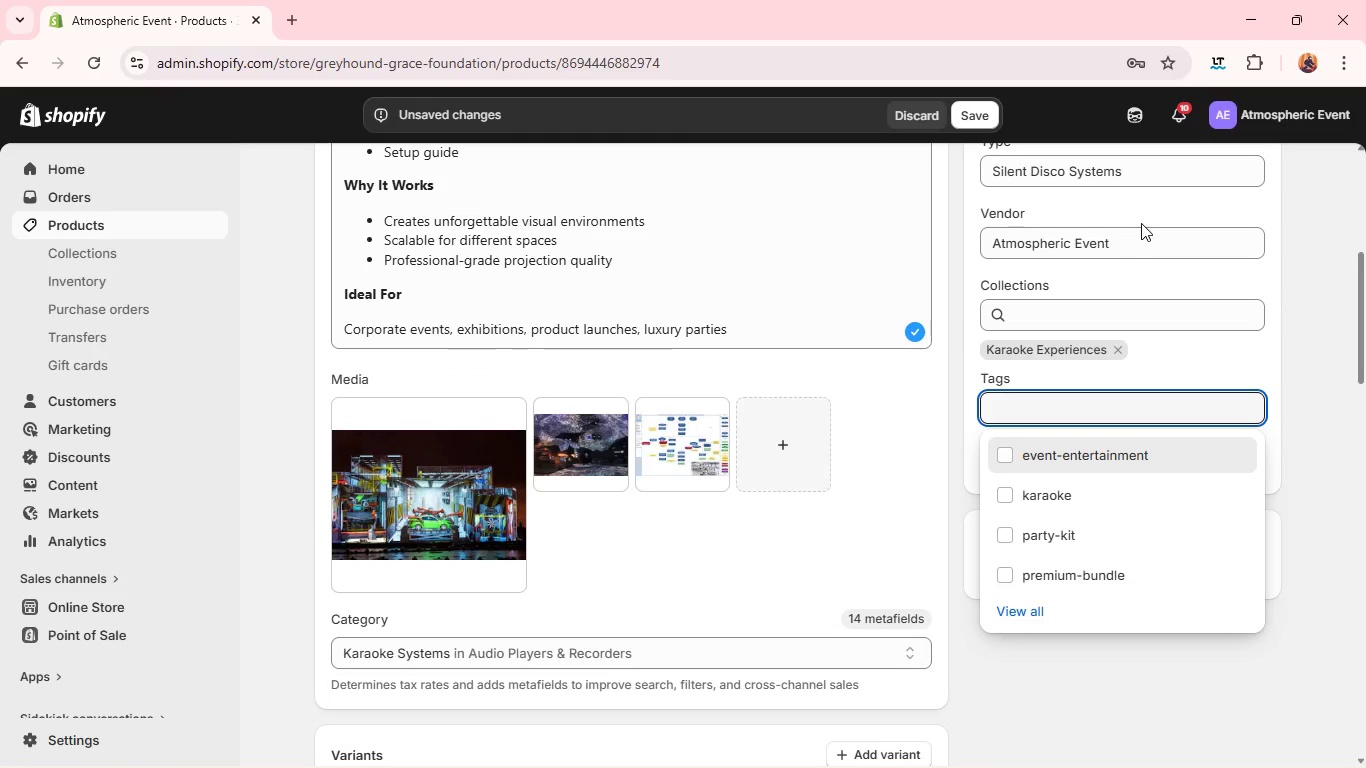 
left_click([1289, 425])
 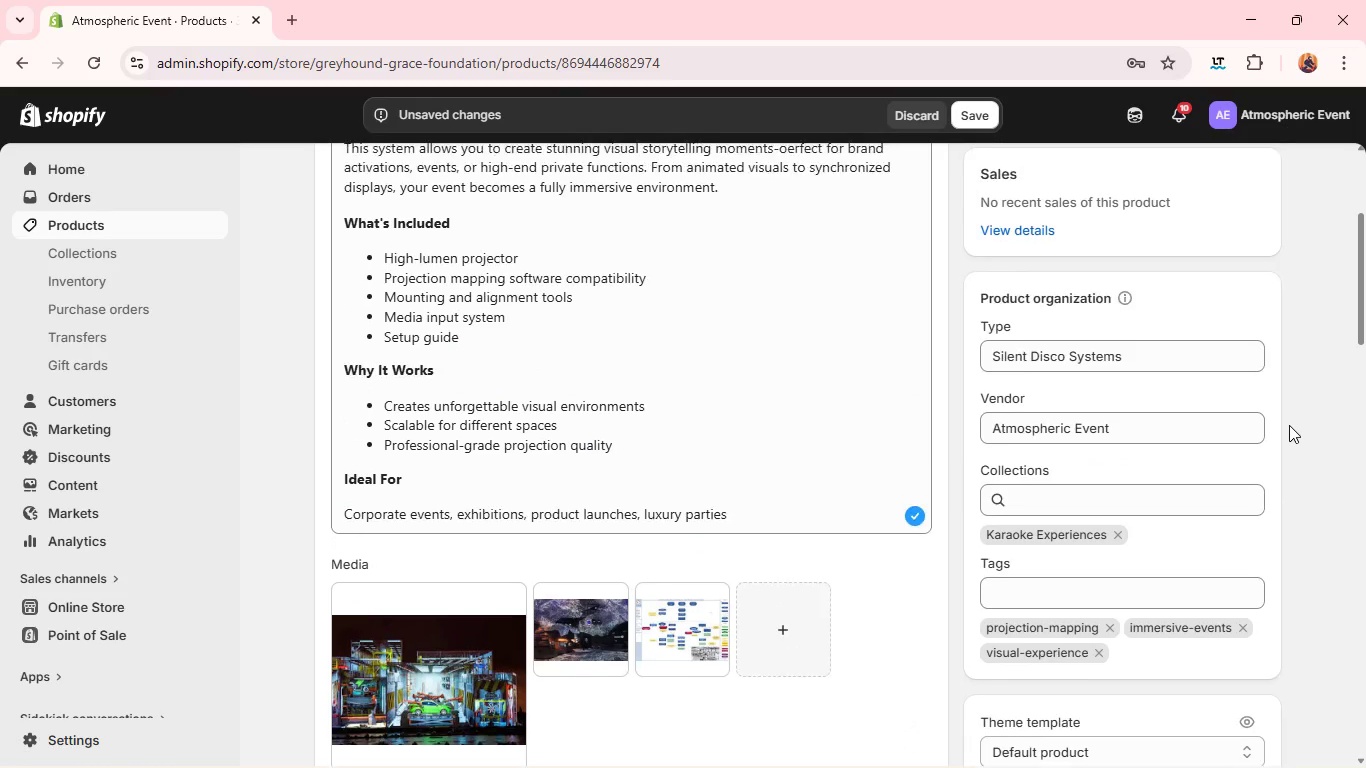 
wait(5.03)
 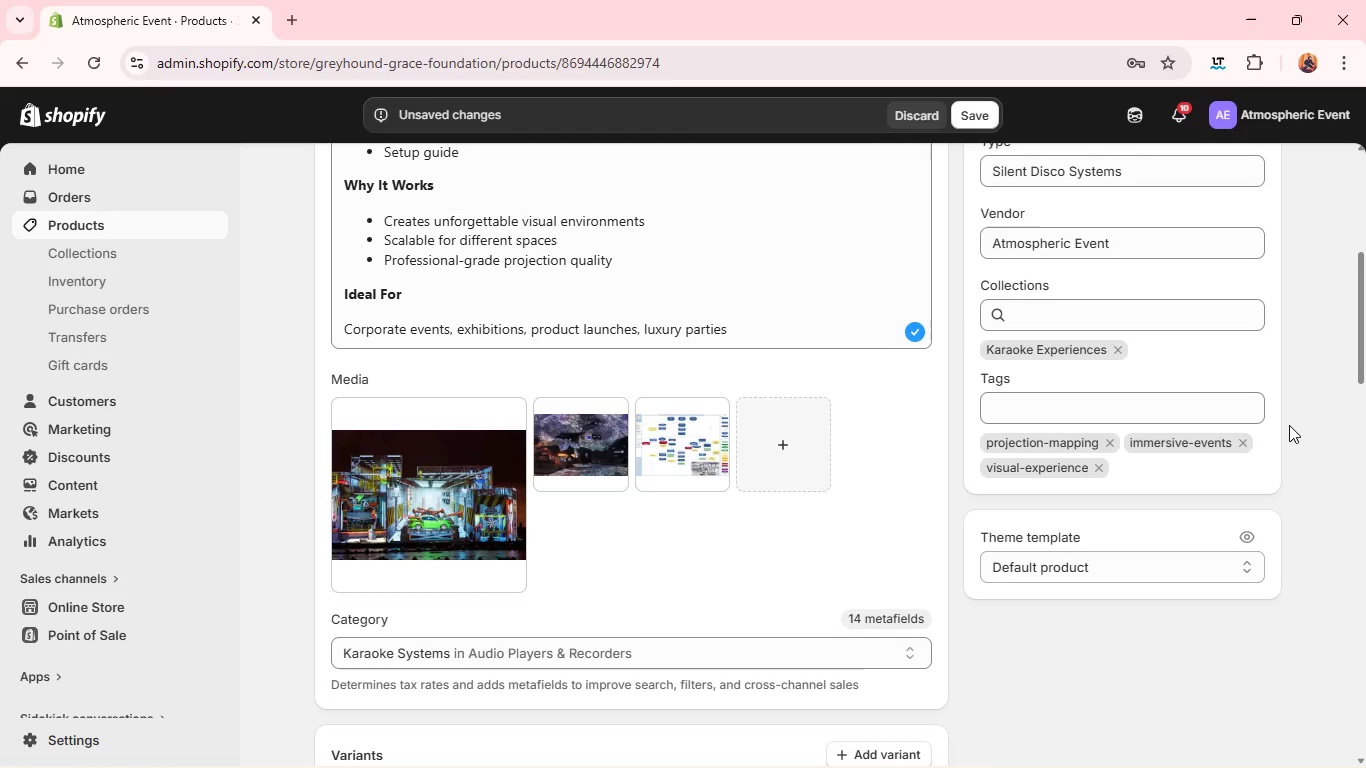 
double_click([1215, 363])
 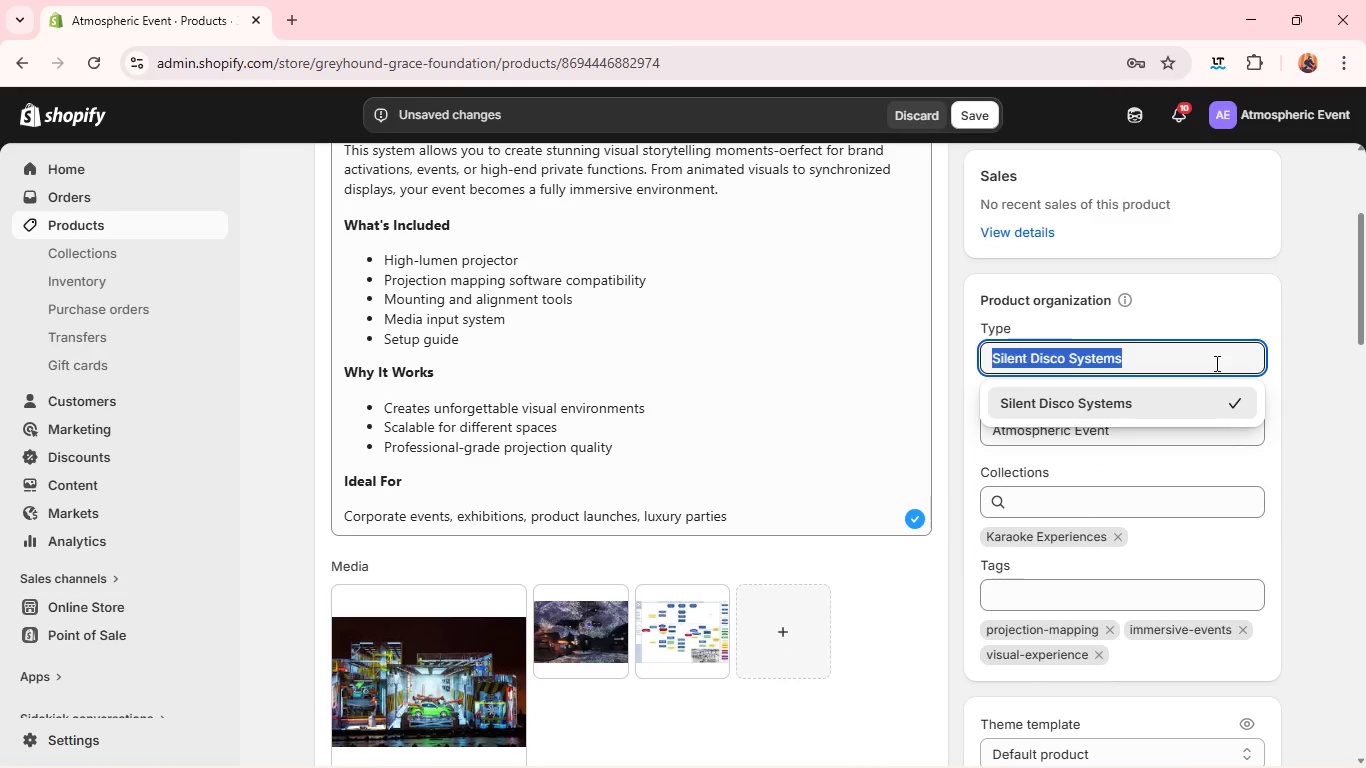 
triple_click([1215, 363])
 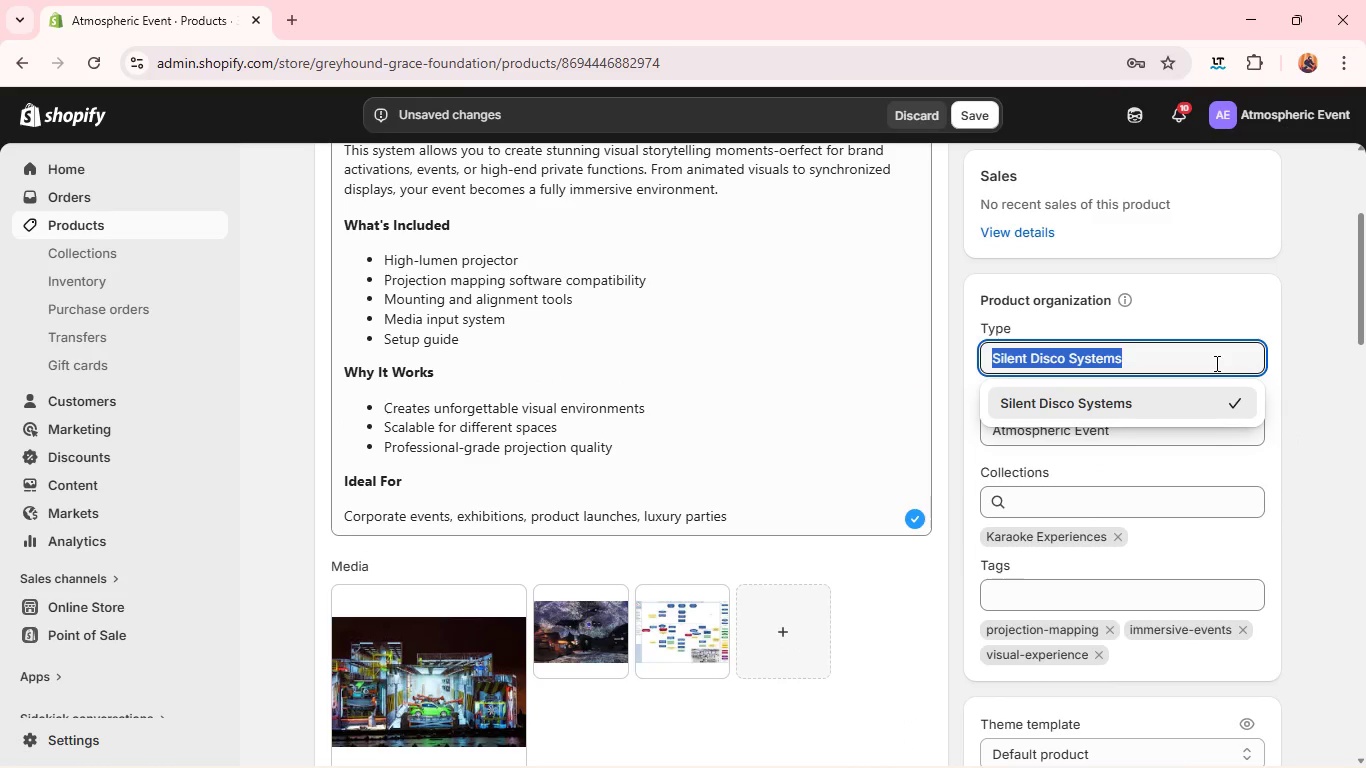 
triple_click([1215, 363])
 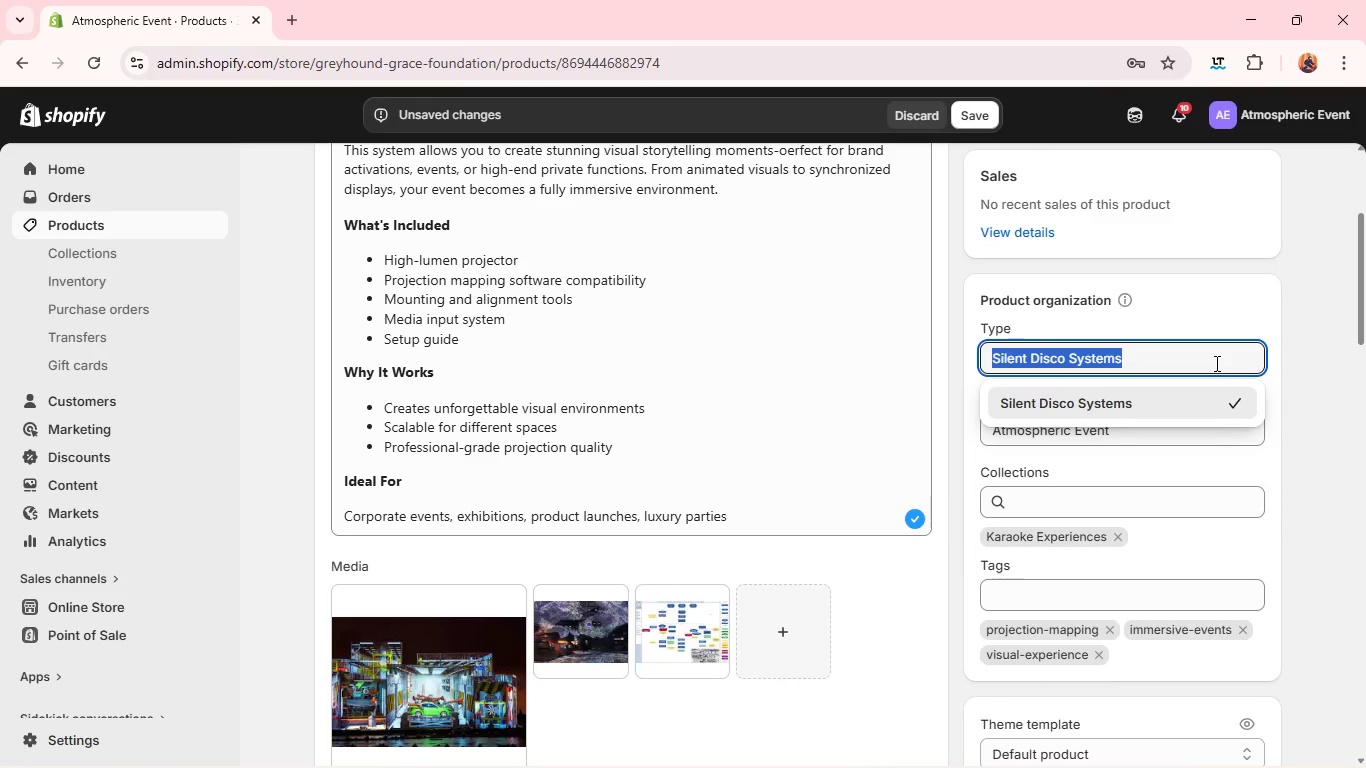 
type(Projection Systems)
 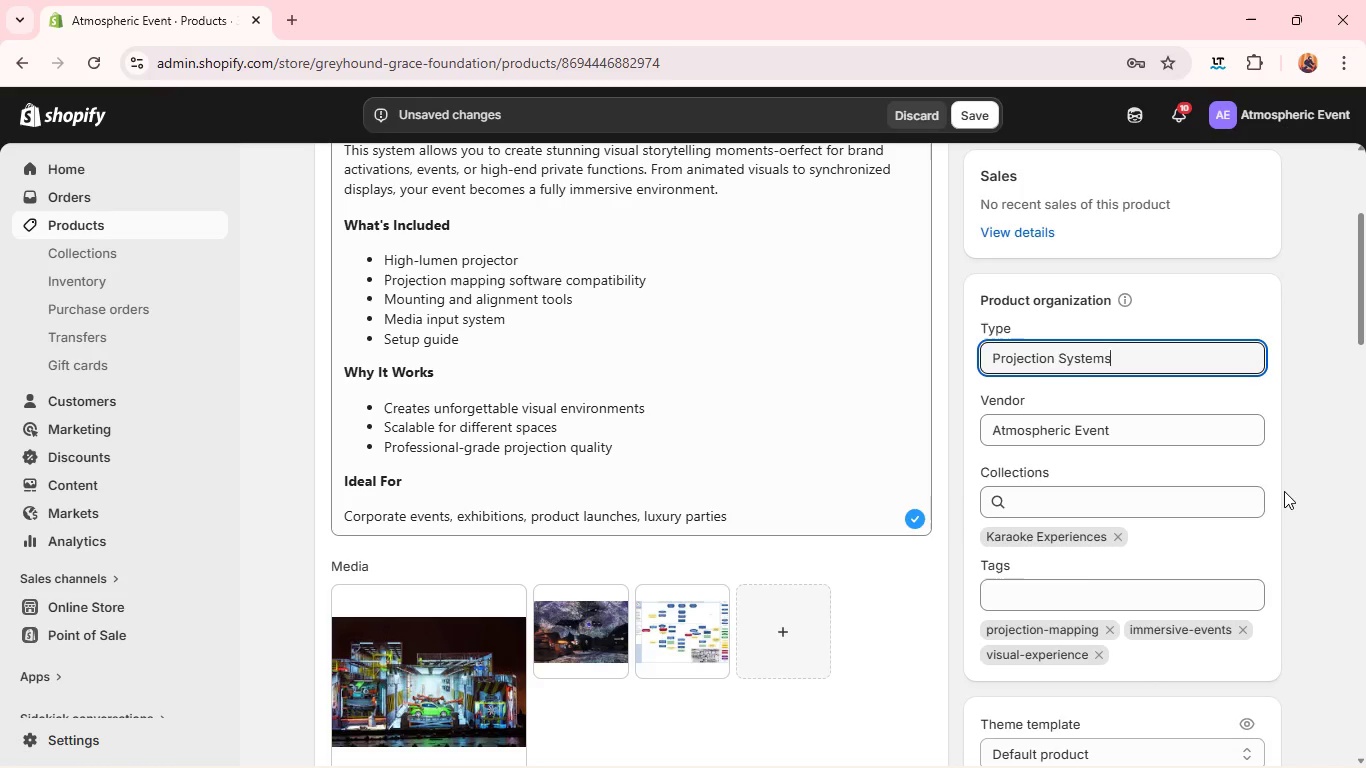 
left_click([1284, 491])
 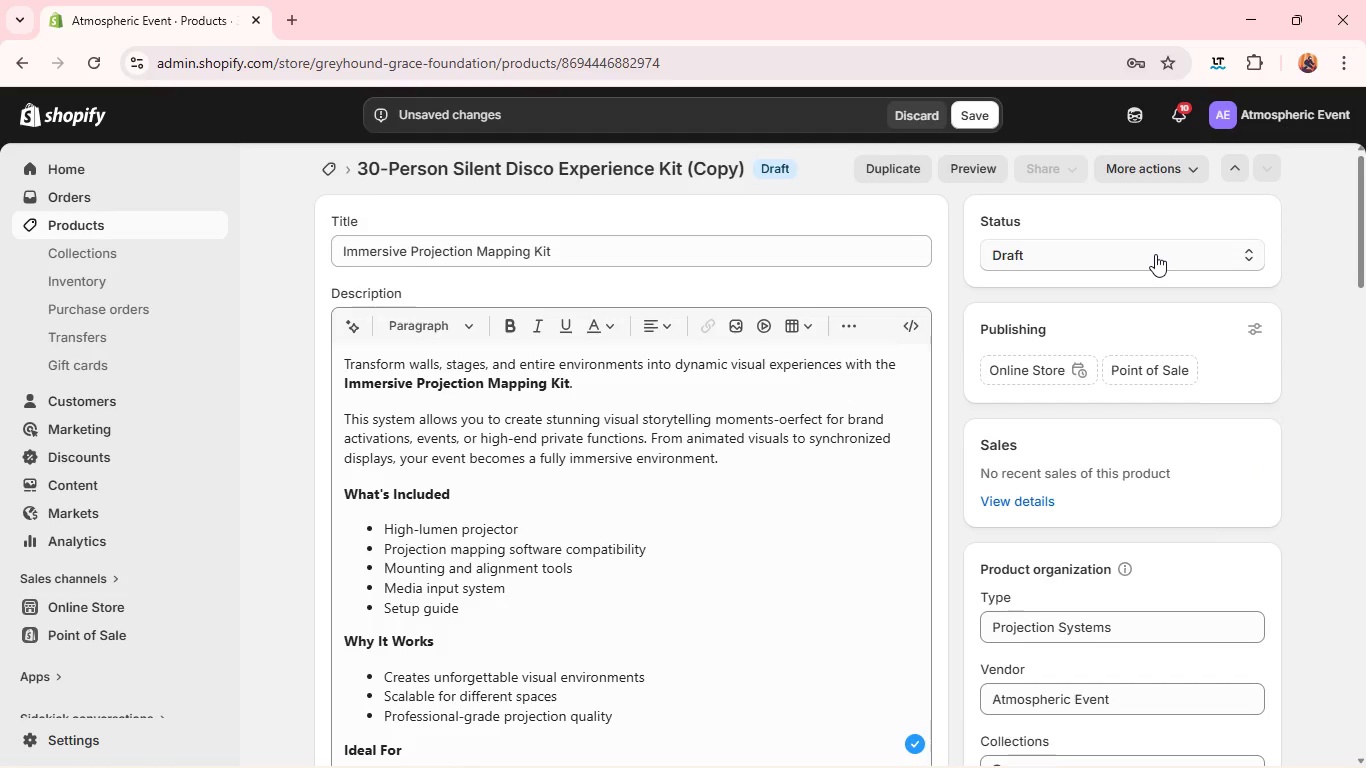 
left_click([1155, 254])
 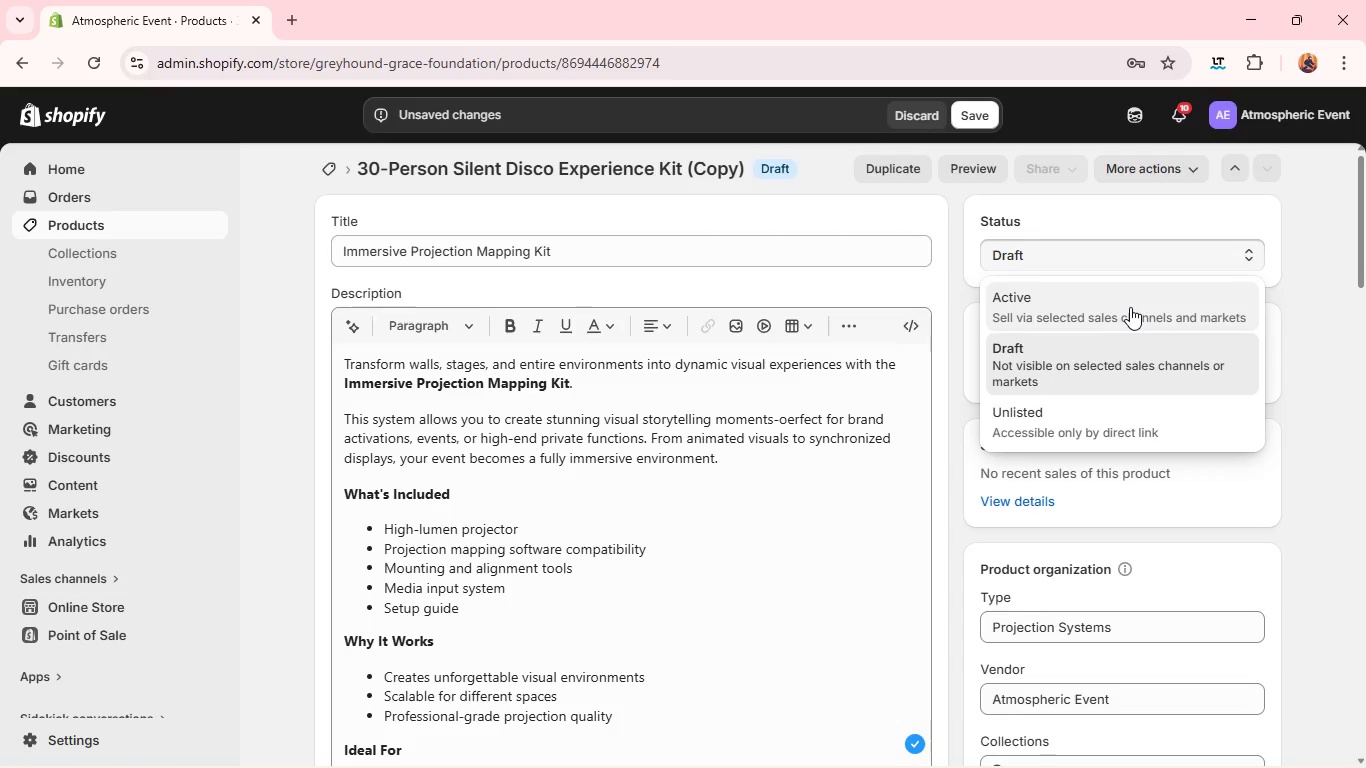 
left_click([1130, 307])
 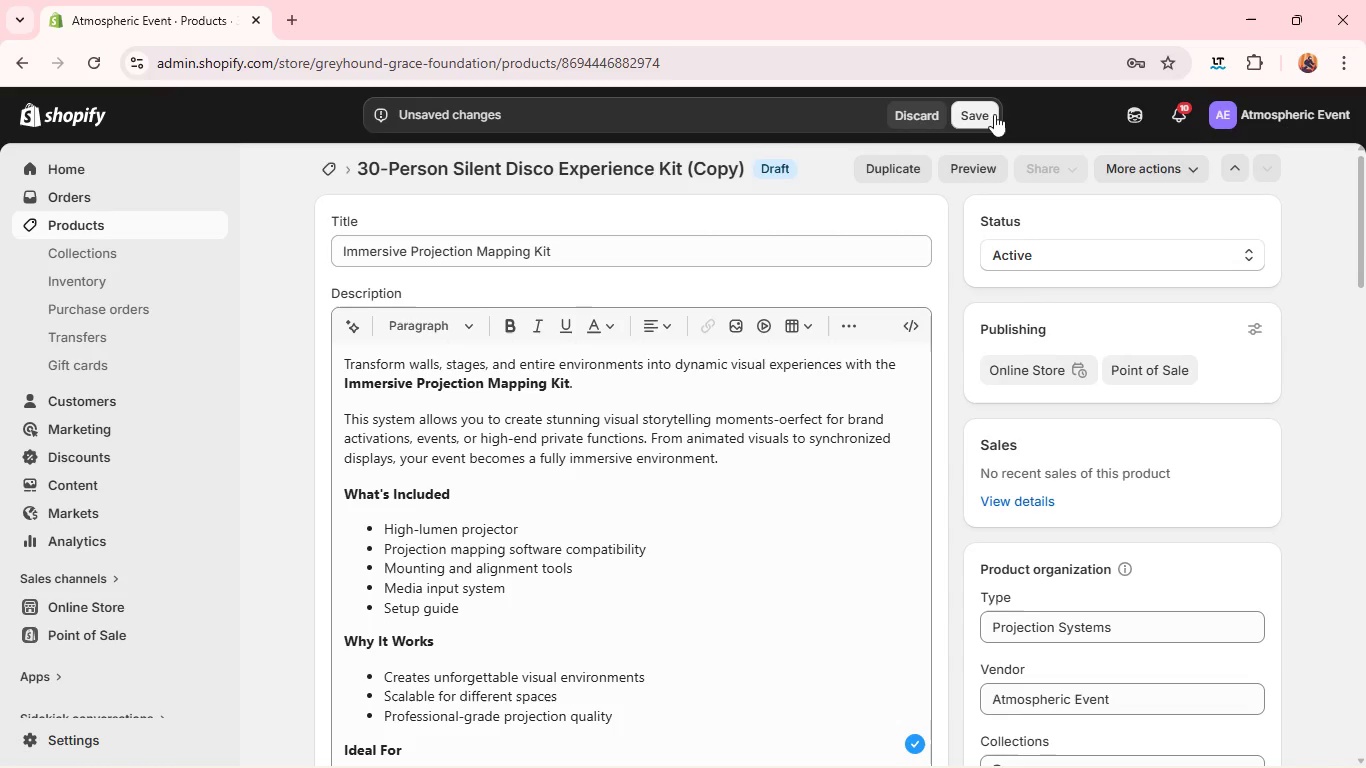 
left_click([994, 118])
 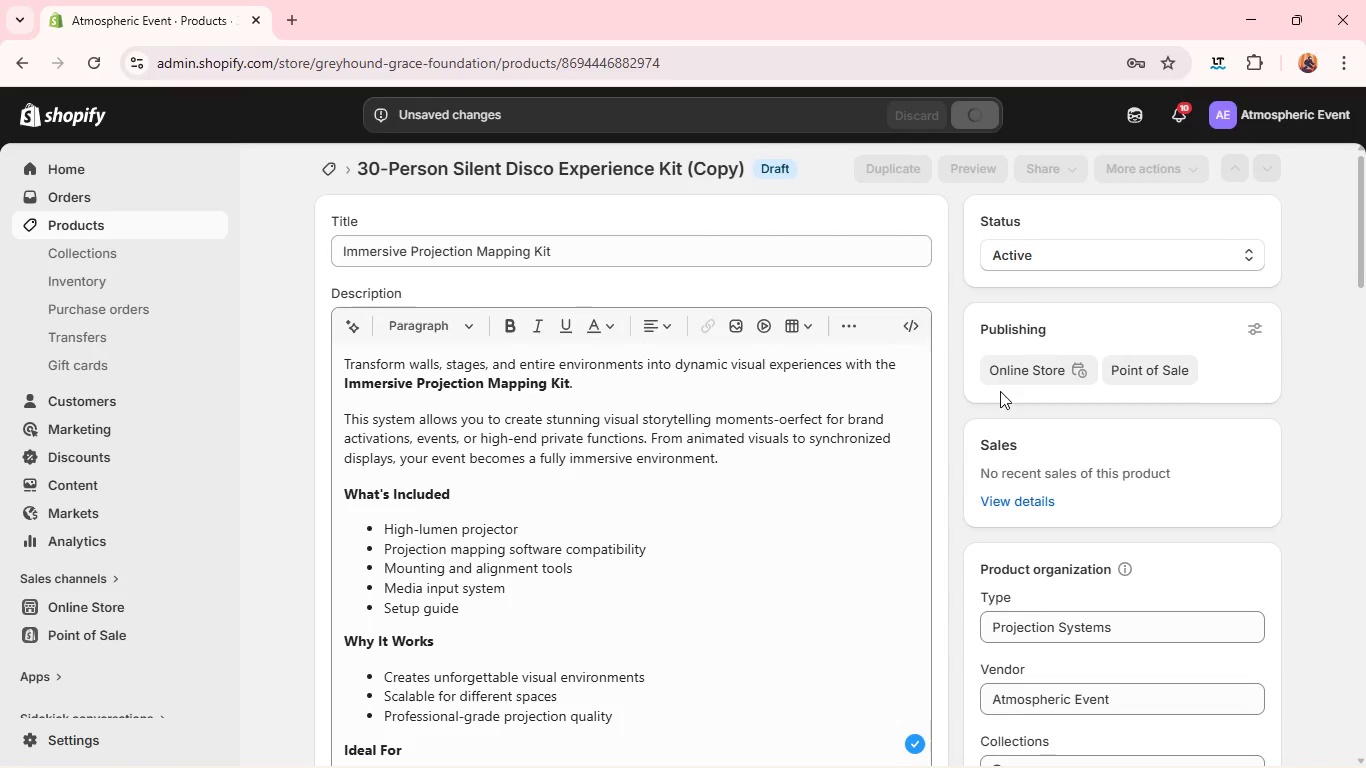 
wait(9.6)
 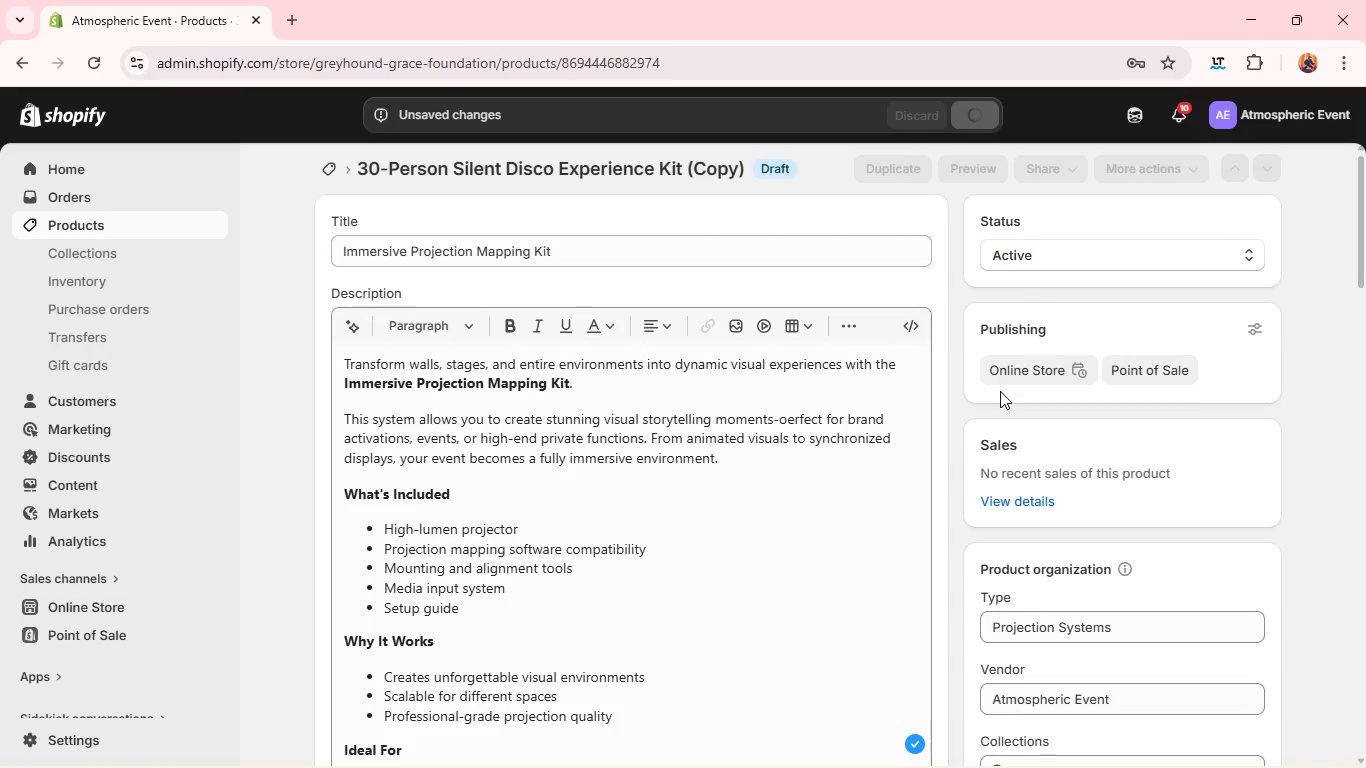 
mouse_move([970, 592])
 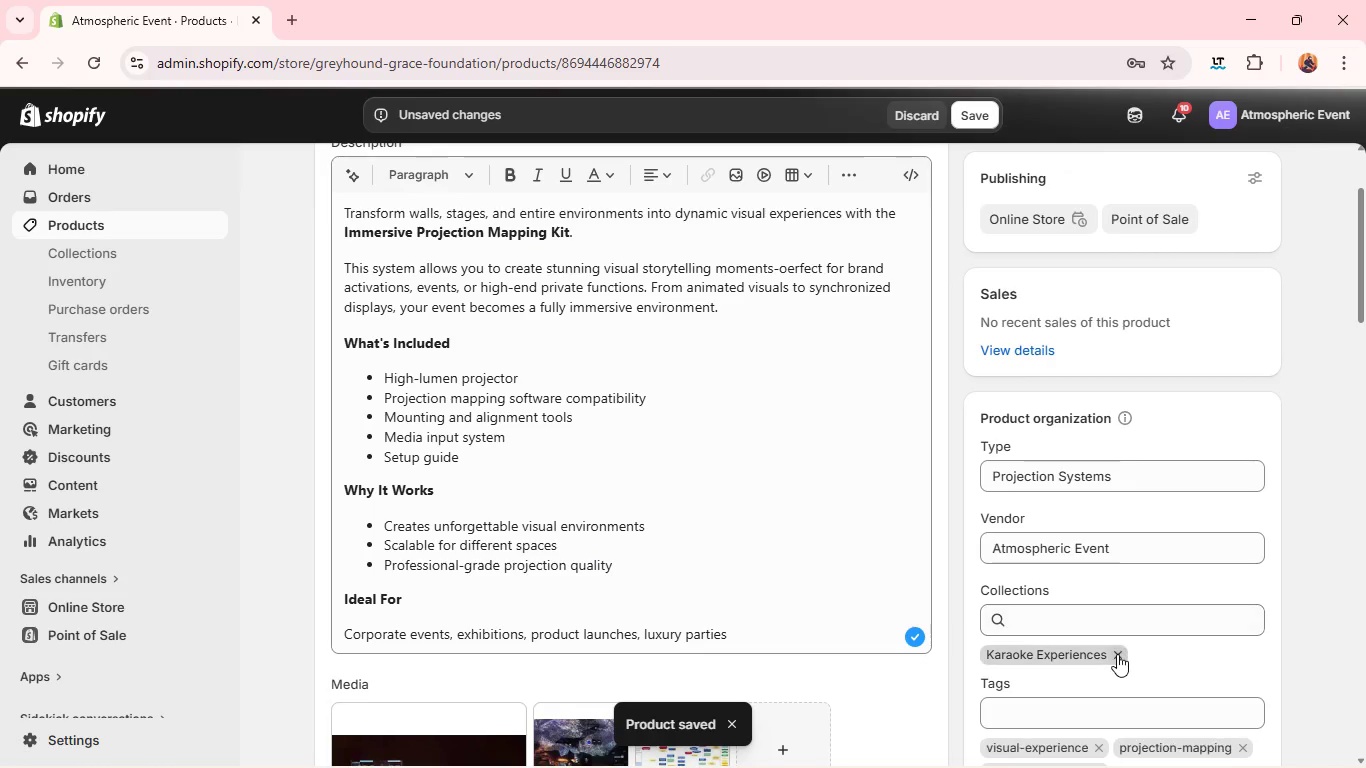 
left_click([1117, 654])
 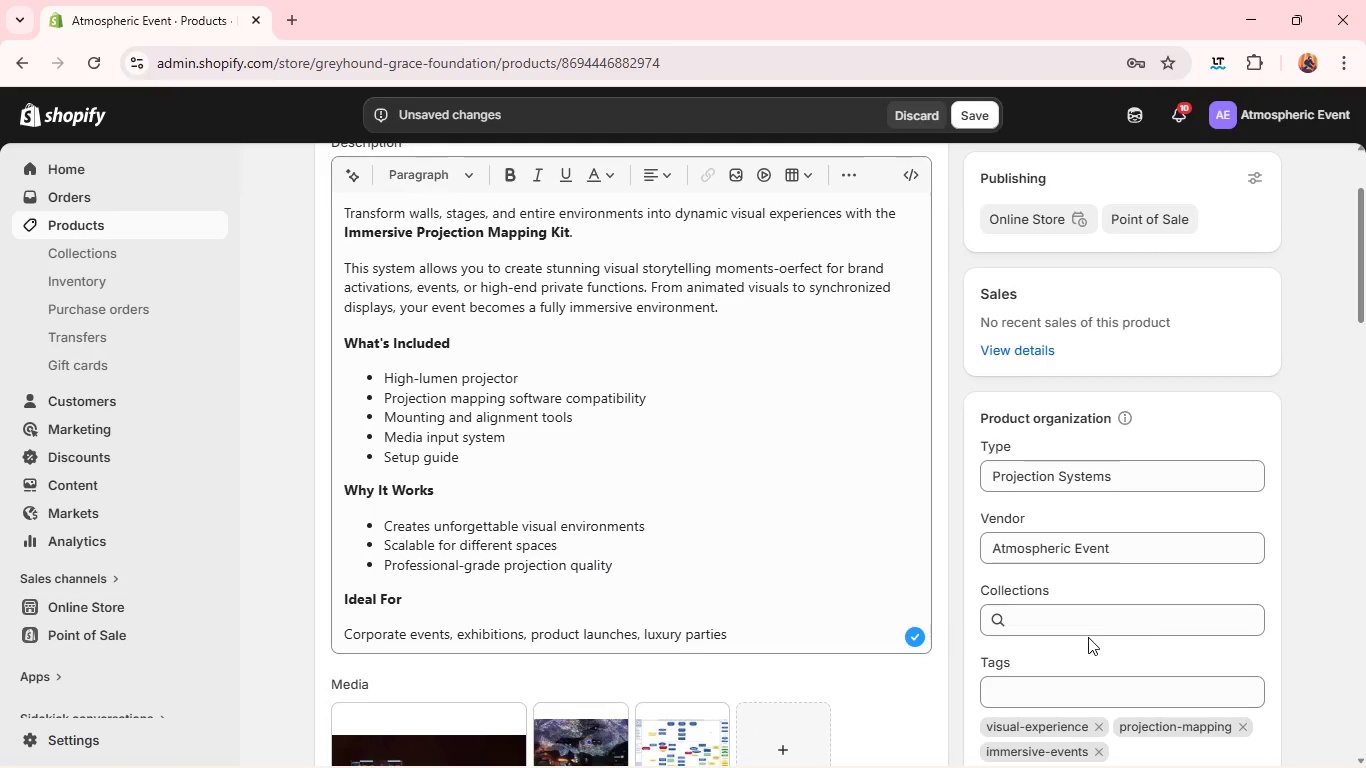 
left_click([1088, 629])
 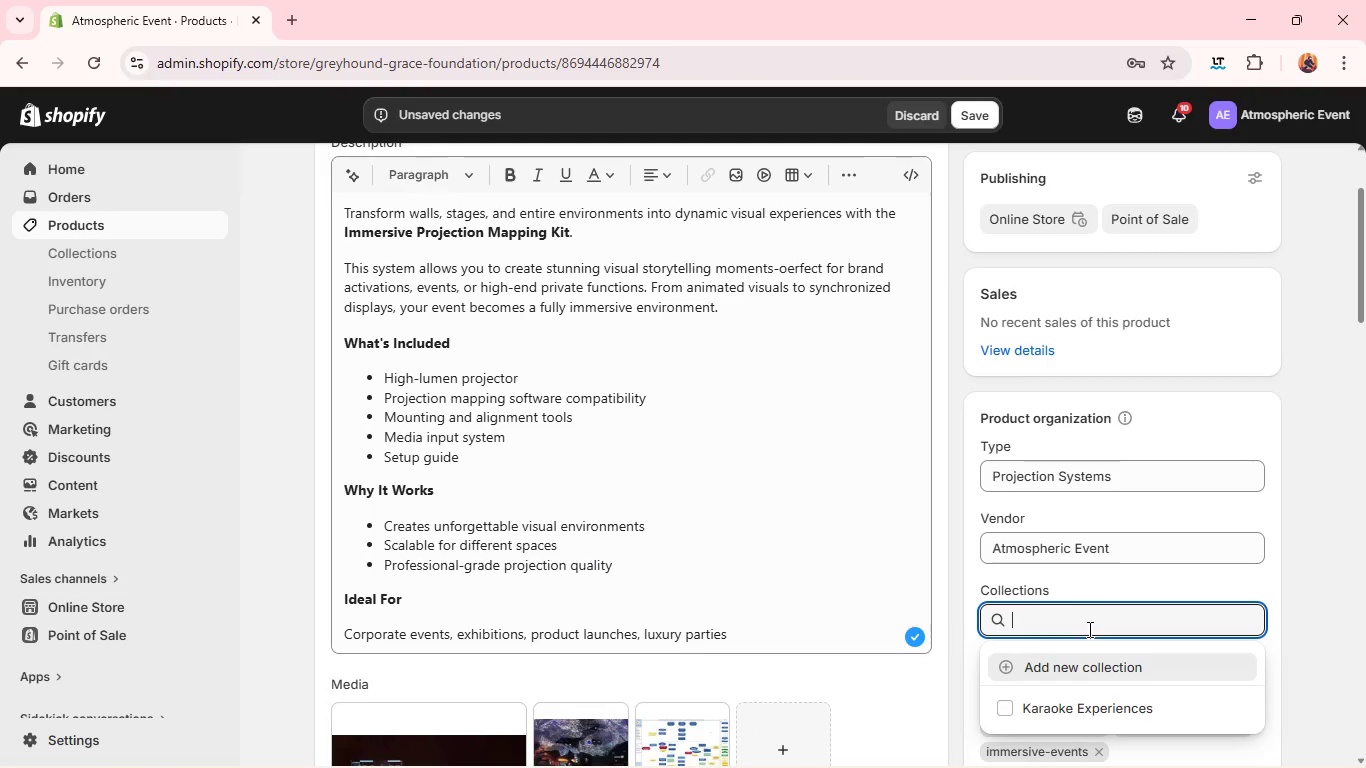 
type(Visual Experience System)
 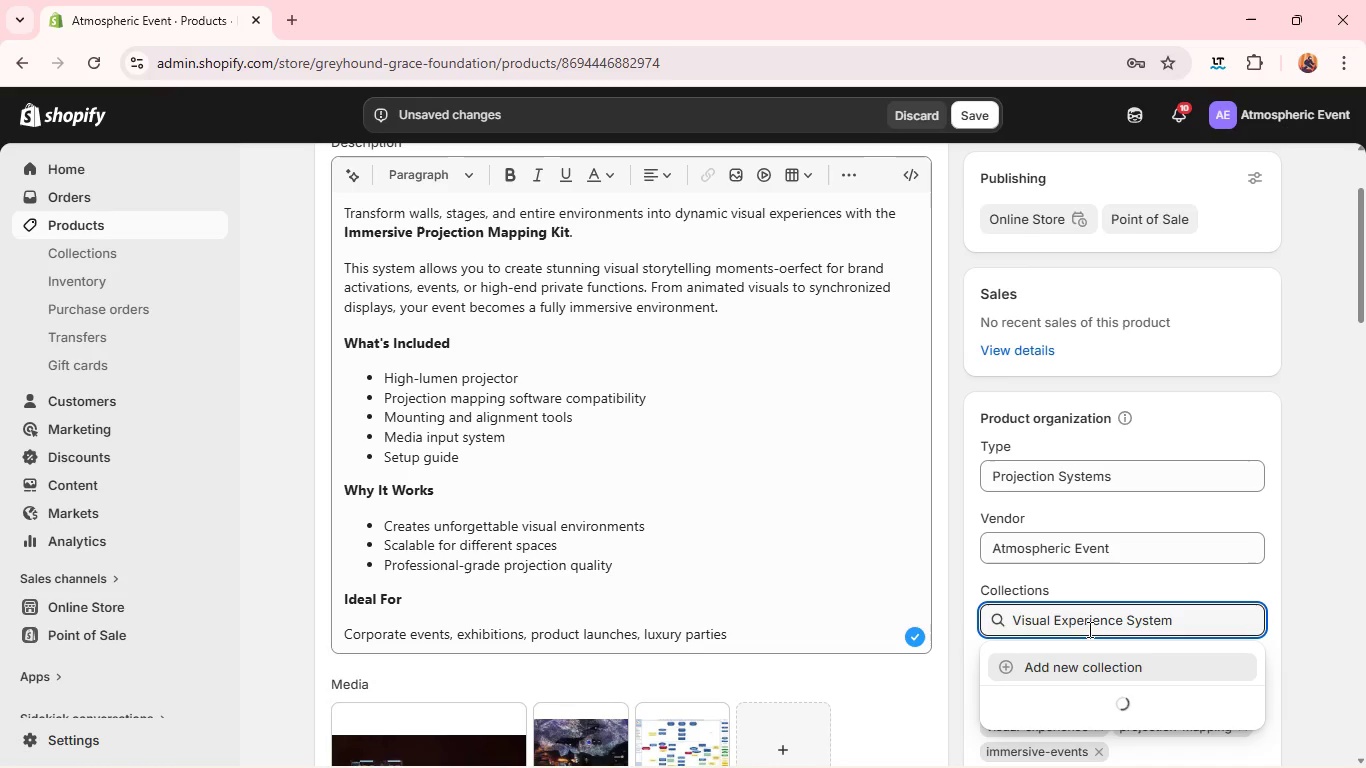 
key(S)
 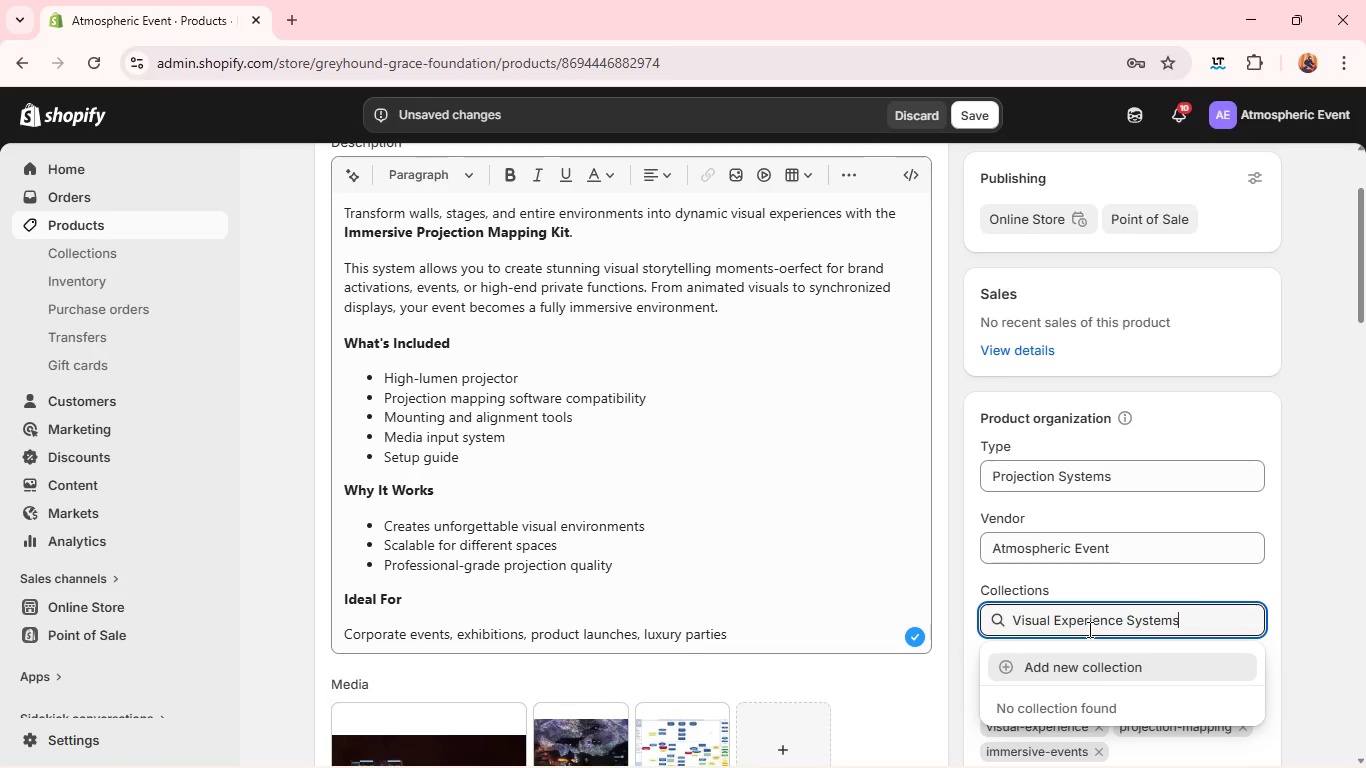 
key(Enter)
 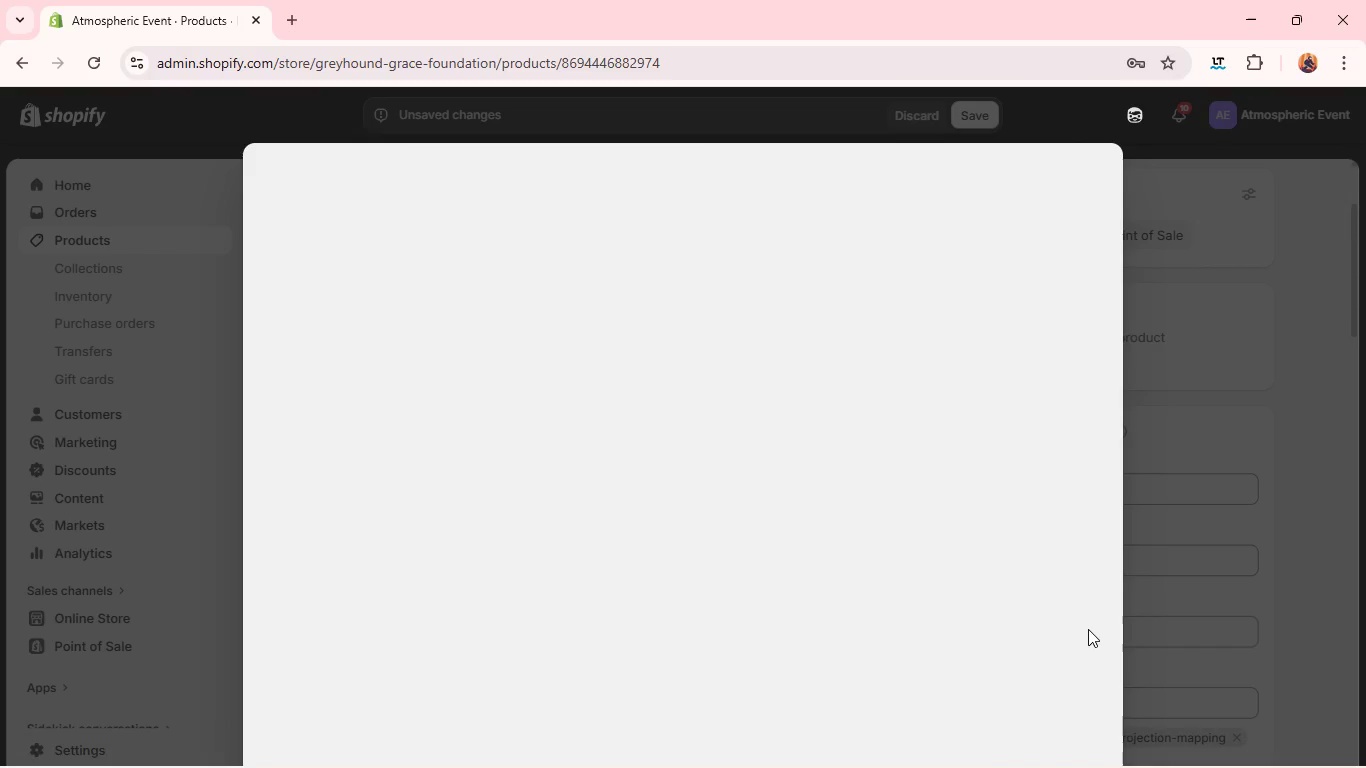 
wait(8.5)
 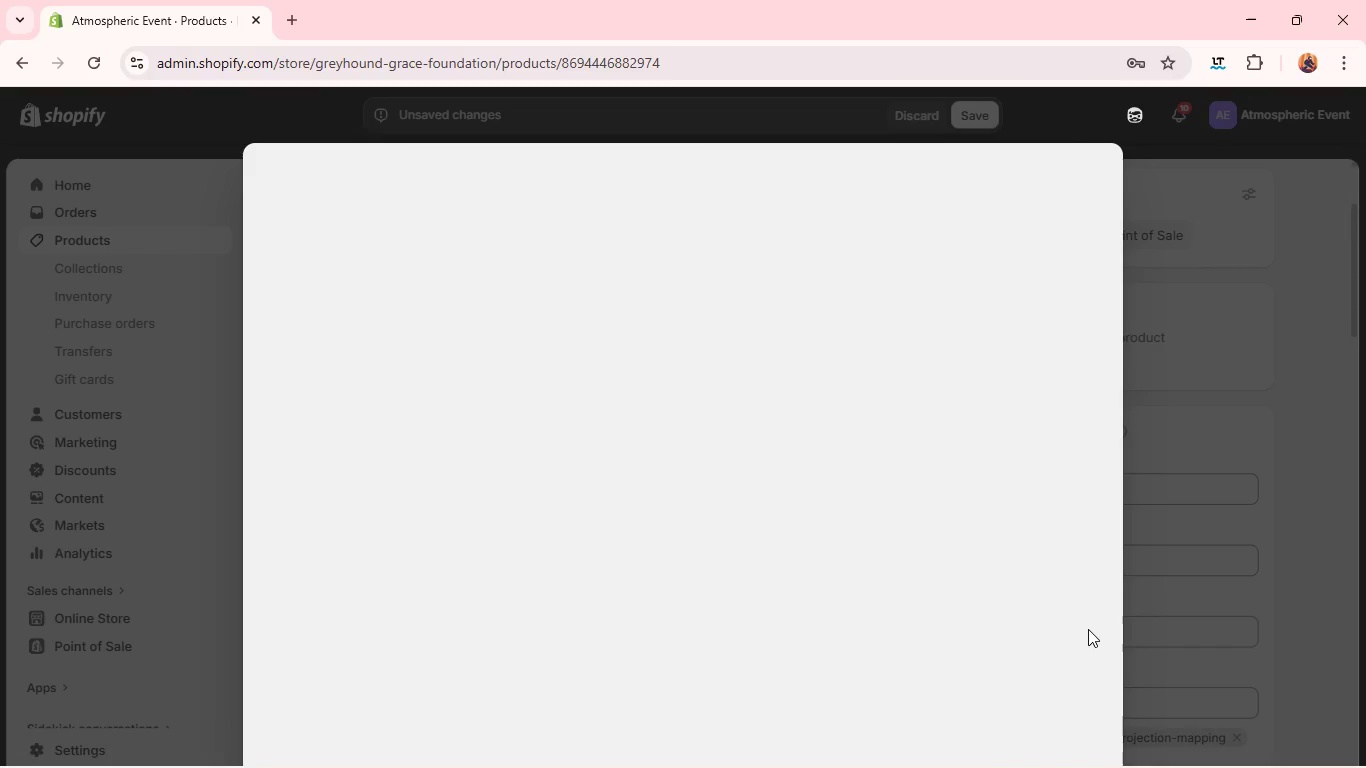 
double_click([509, 254])
 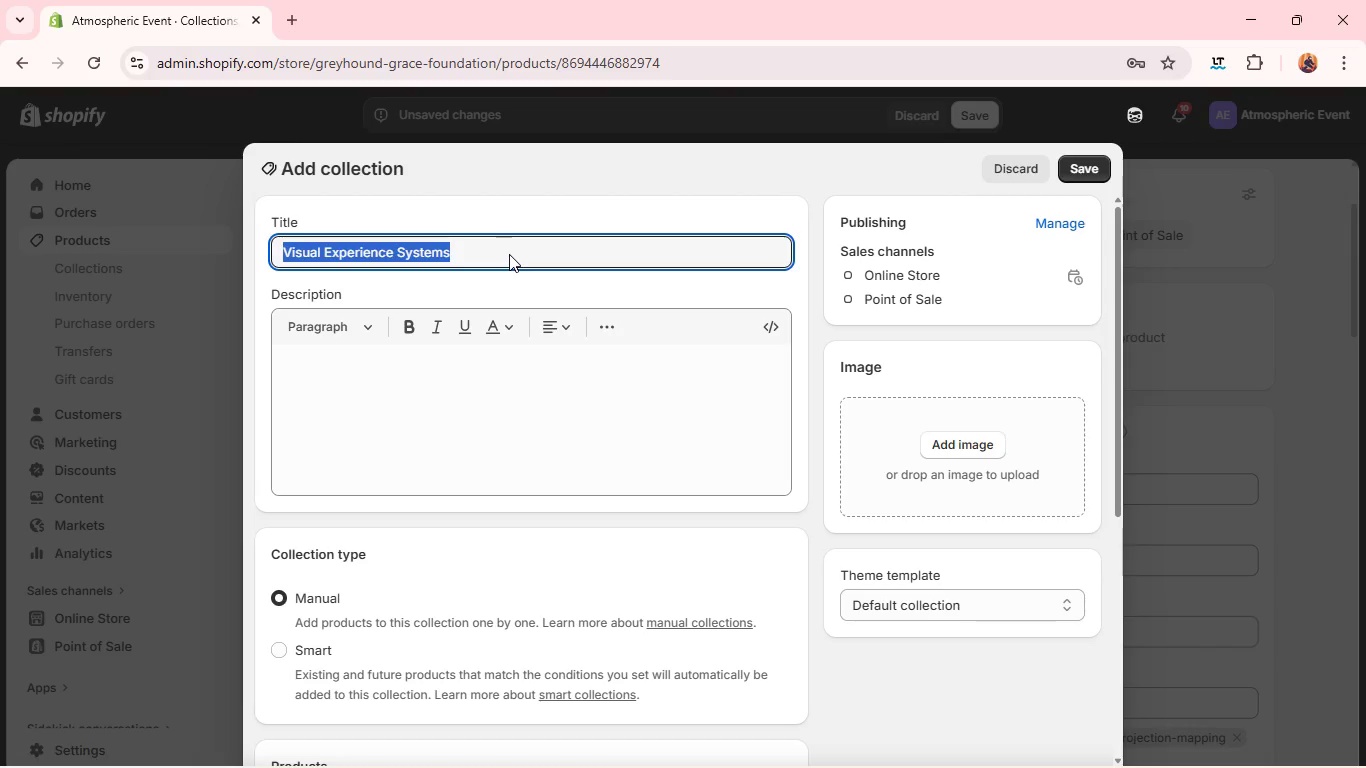 
triple_click([509, 254])
 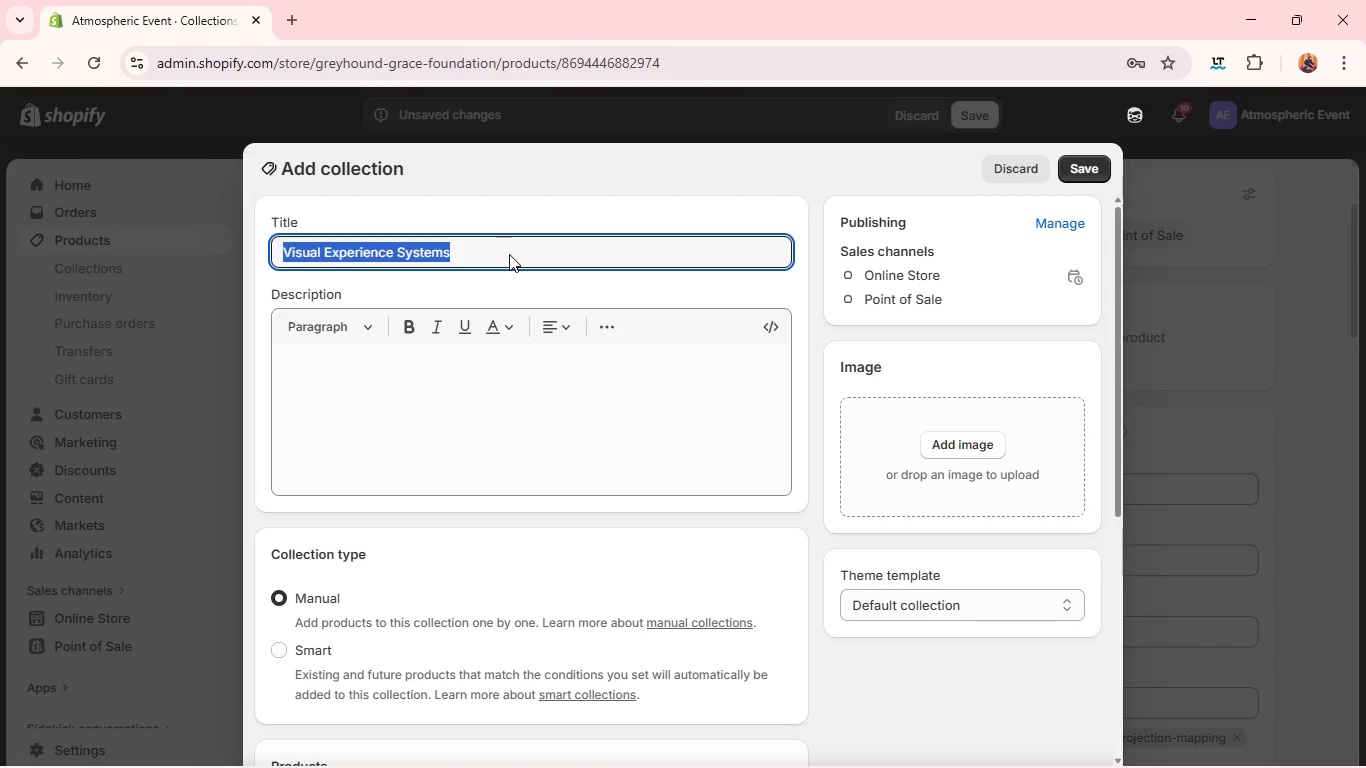 
key(Control+C)
 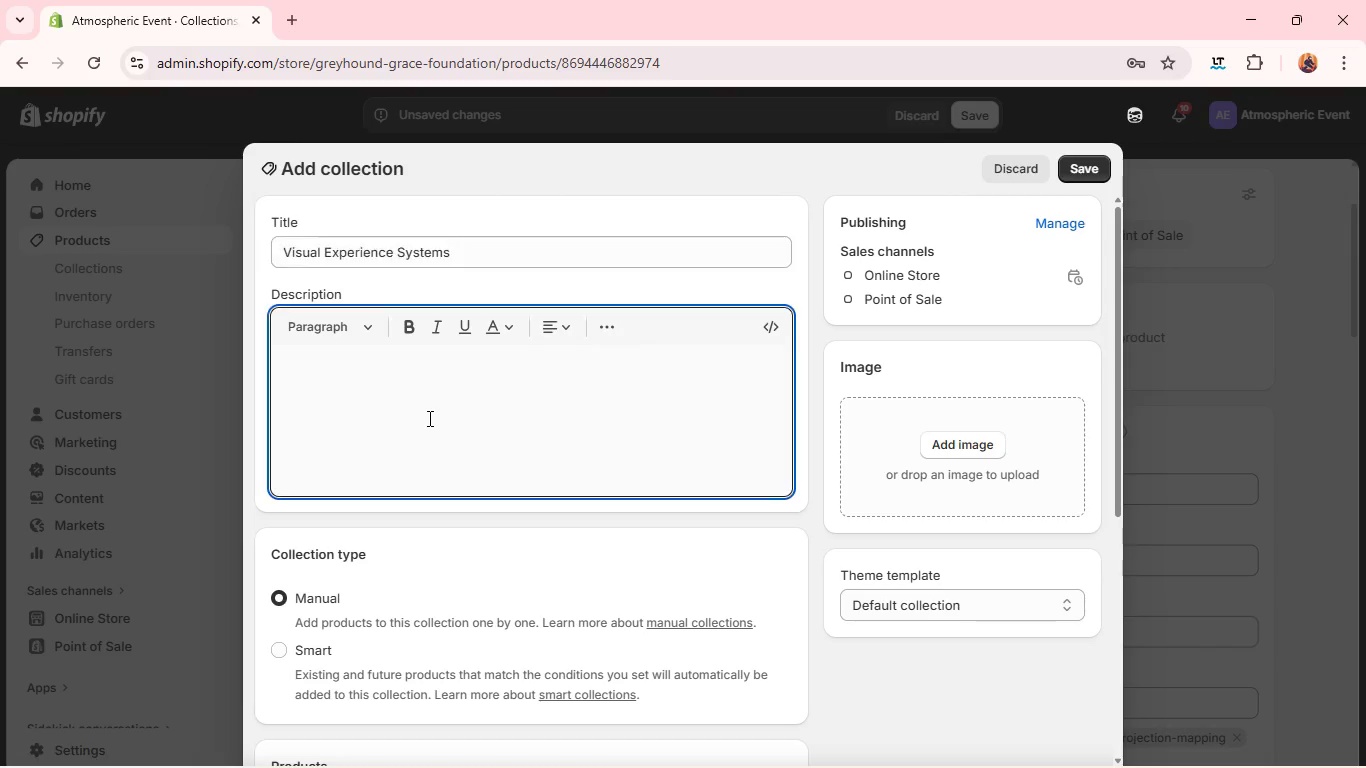 
left_click([428, 418])
 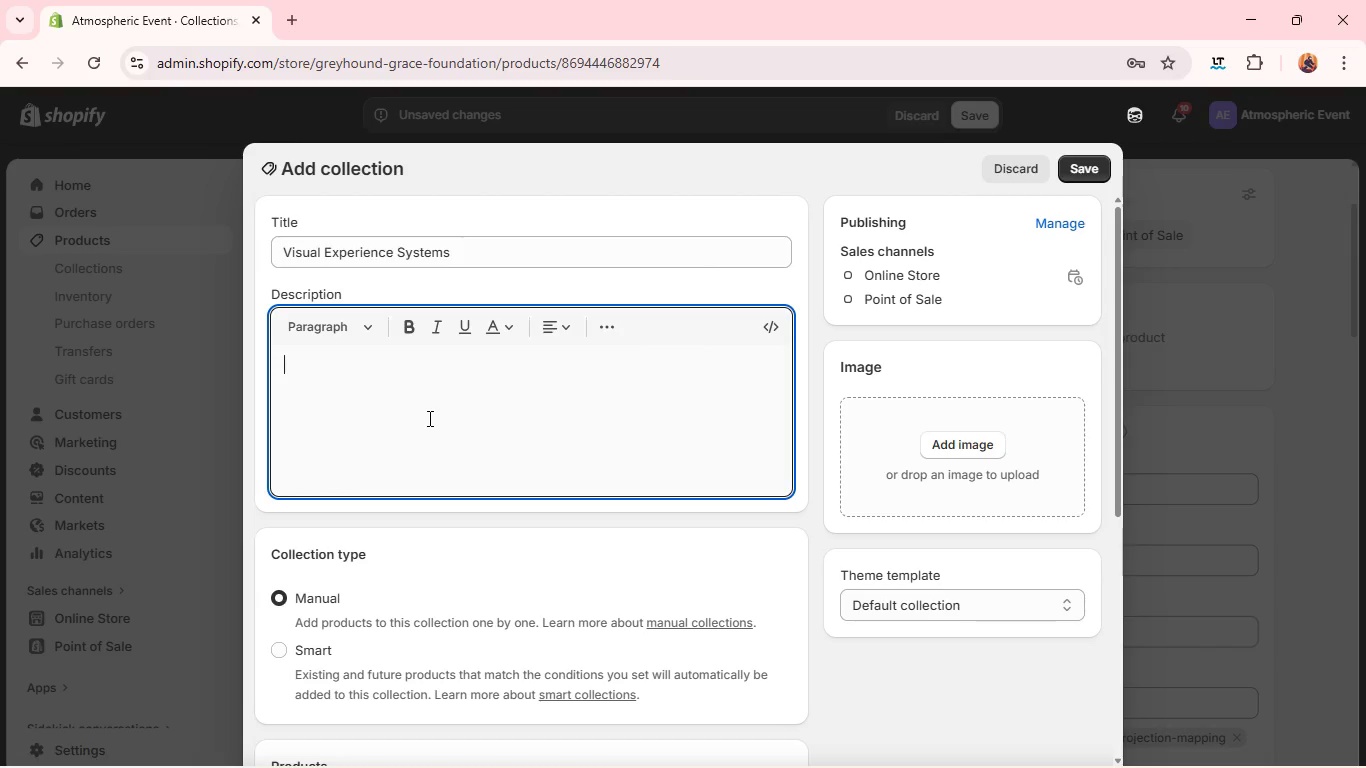 
key(Control+V)
 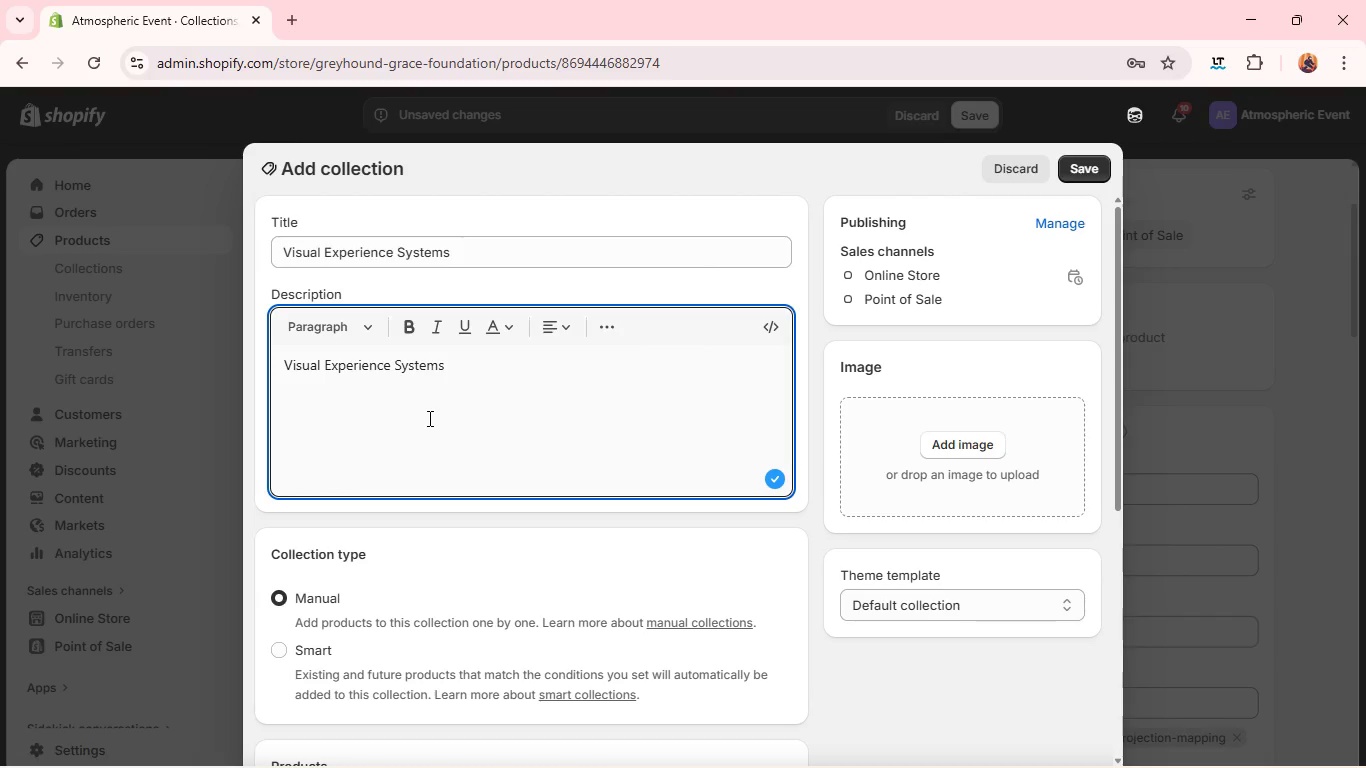 
wait(6.09)
 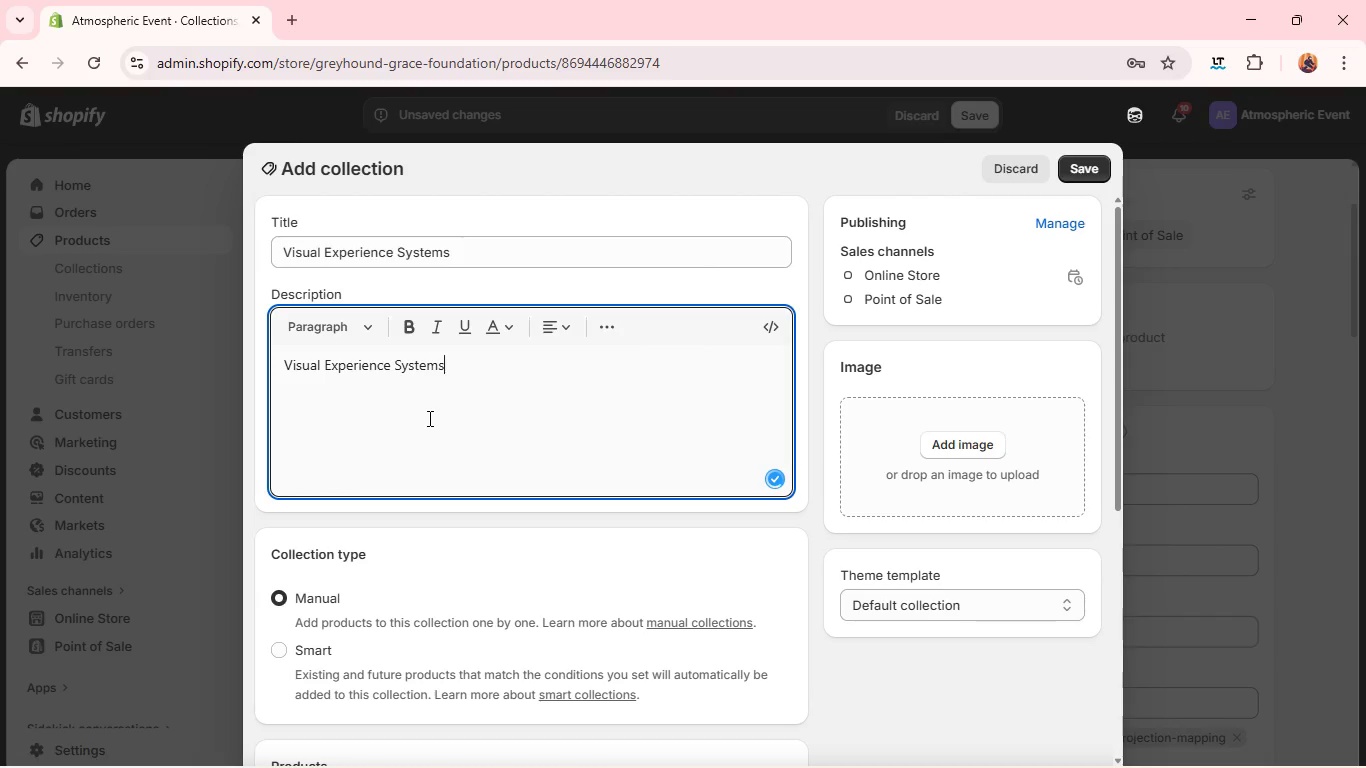 
key(Control+Z)
 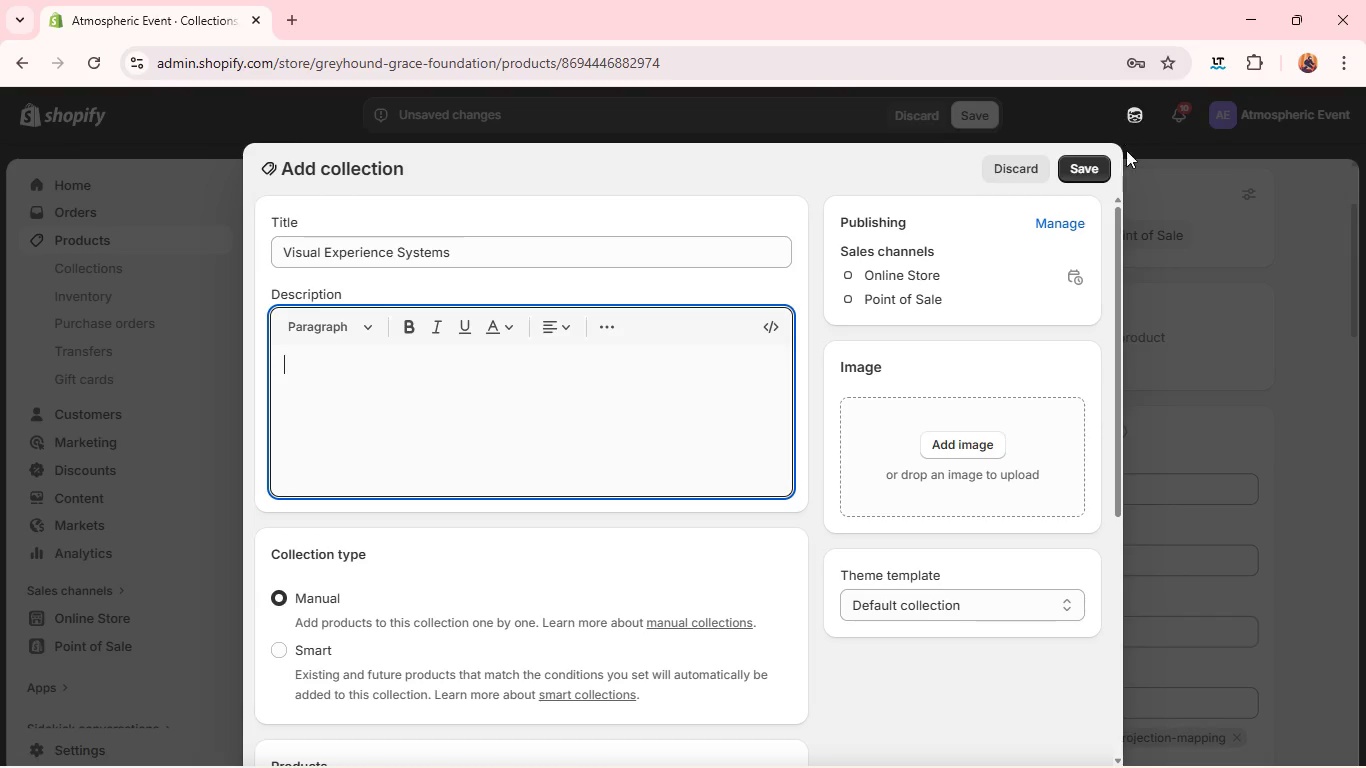 
left_click([1094, 170])
 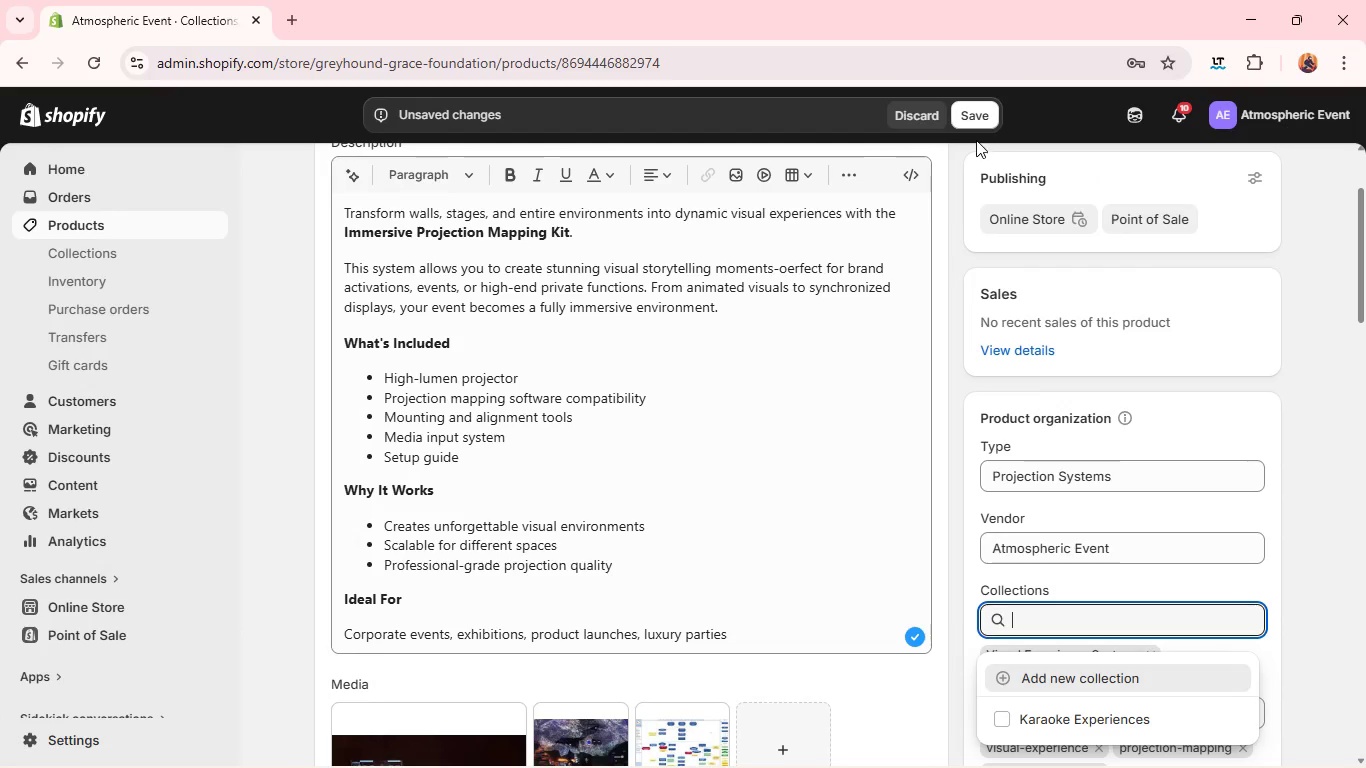 
wait(6.48)
 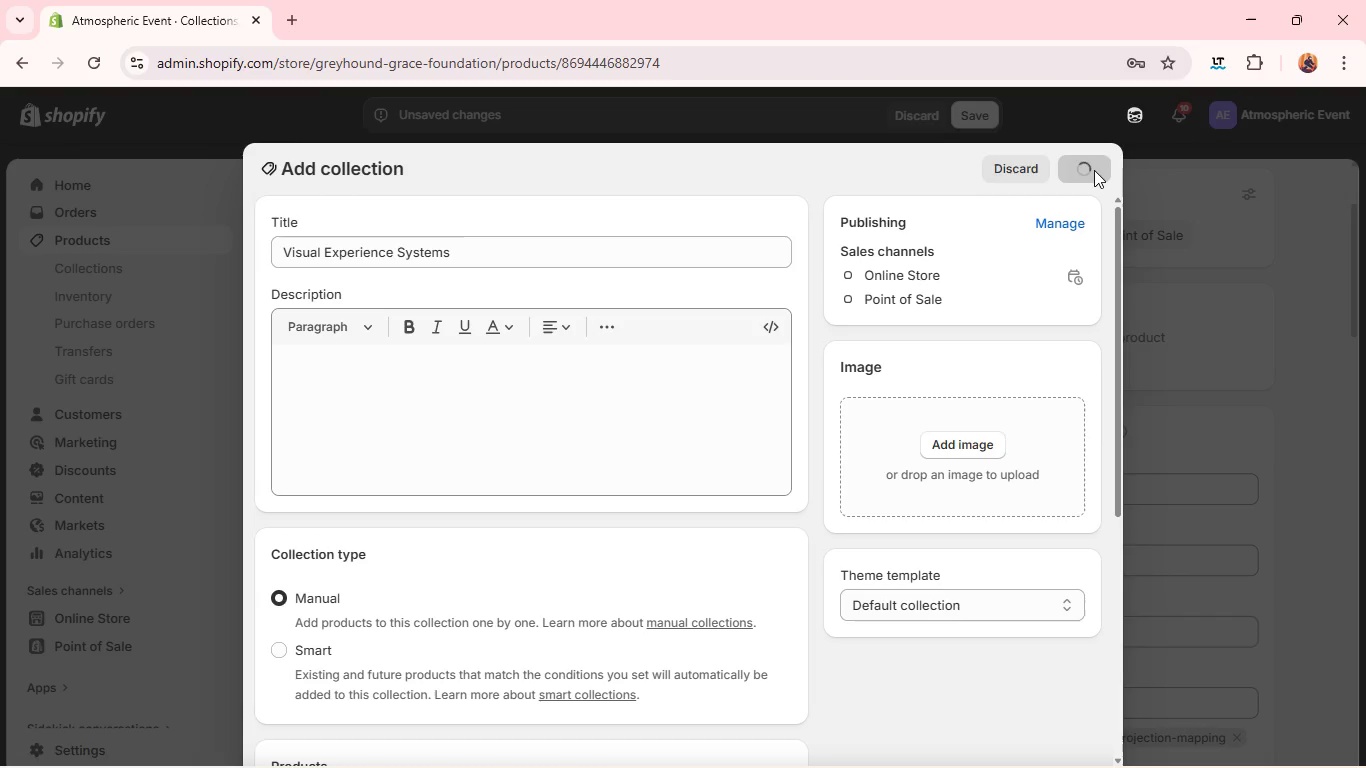 
left_click([963, 122])
 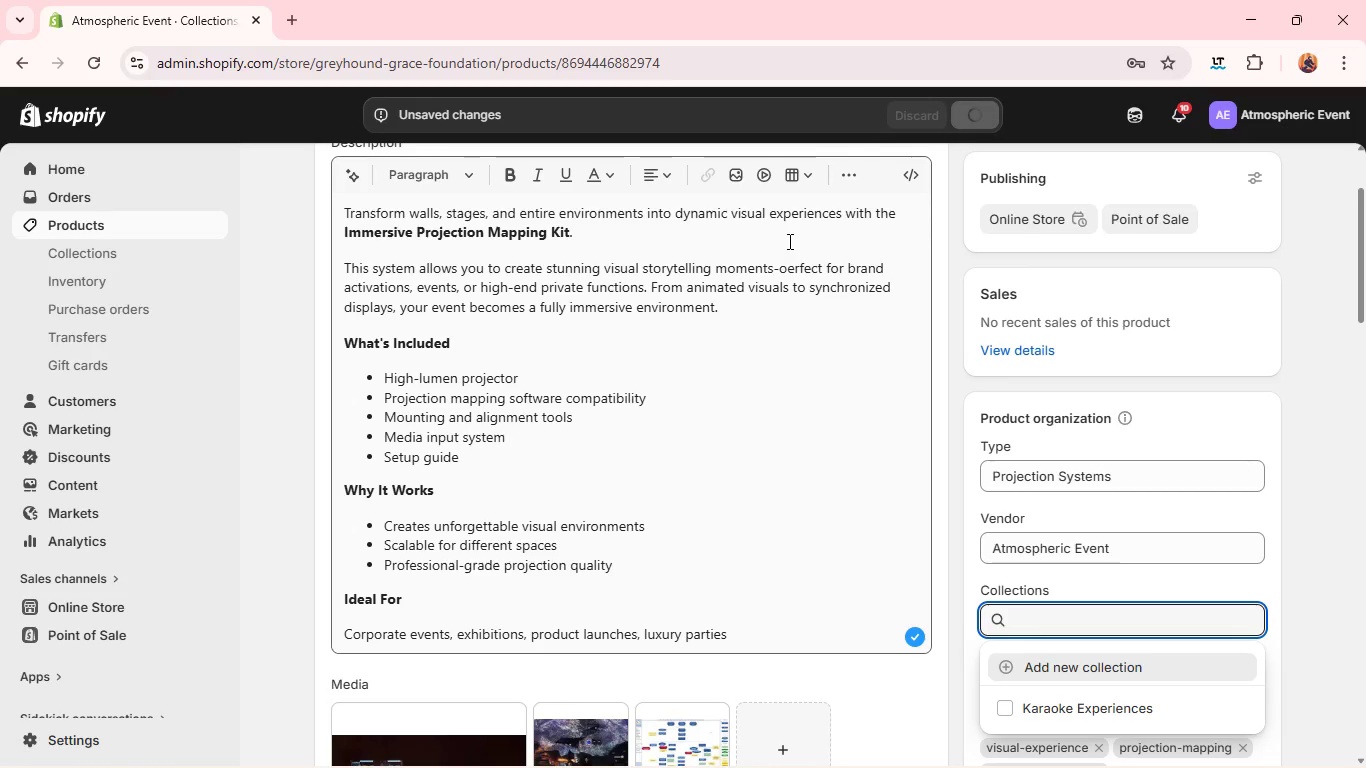 
wait(8.48)
 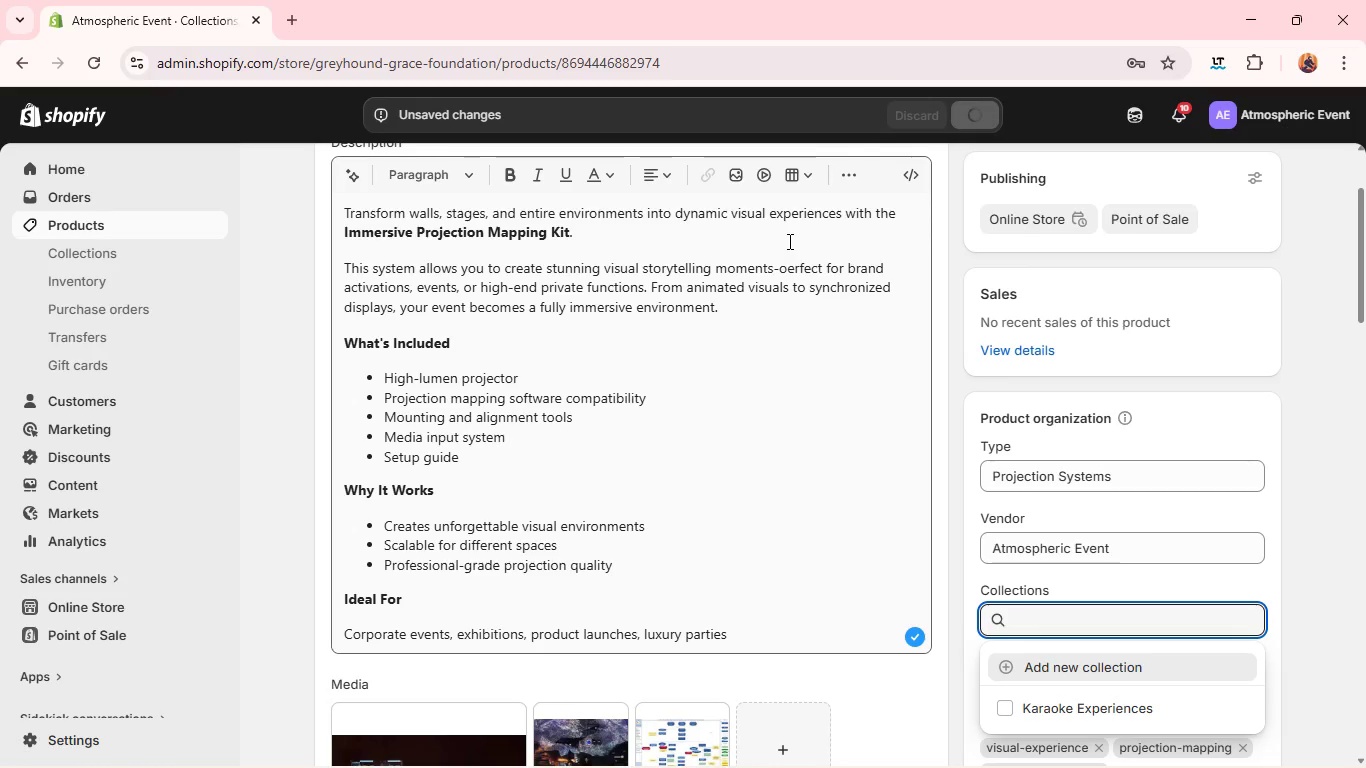 
left_click([188, 219])
 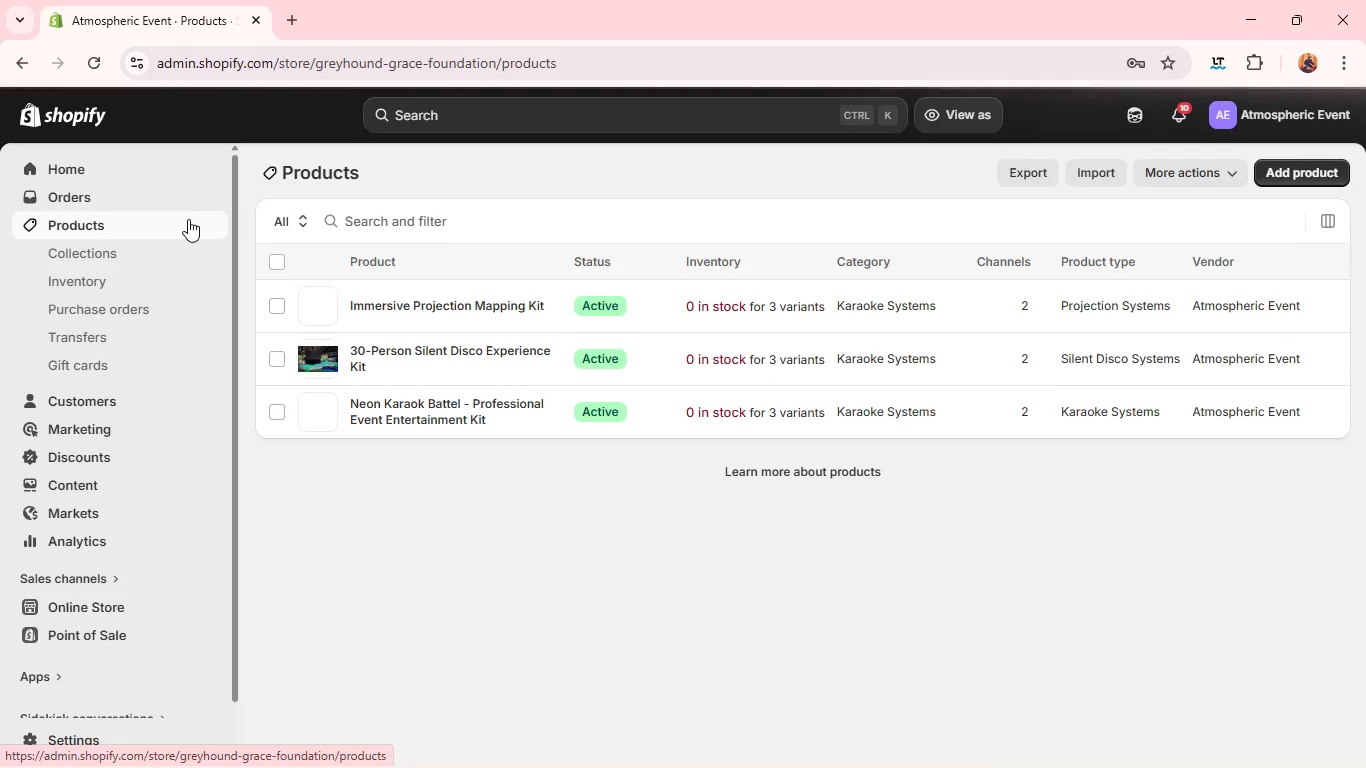 
wait(6.86)
 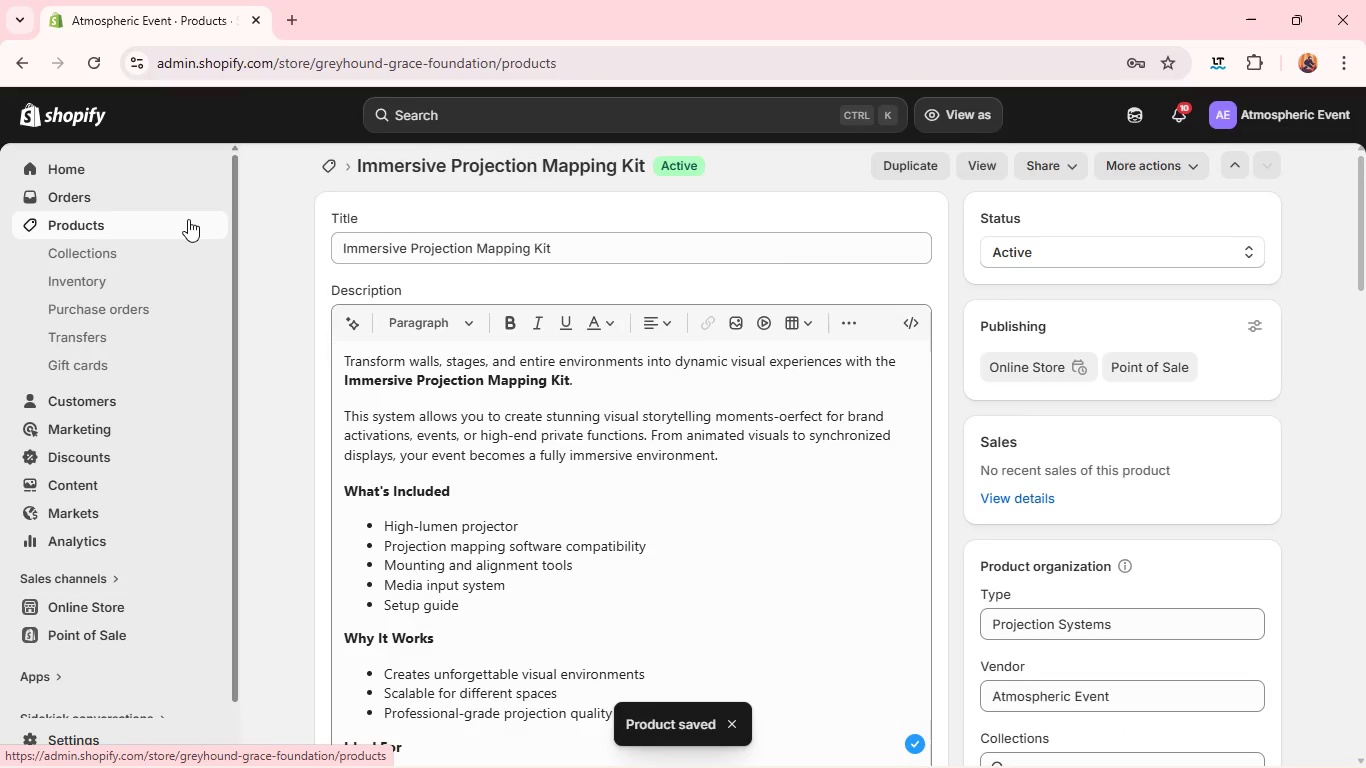 
left_click([387, 351])
 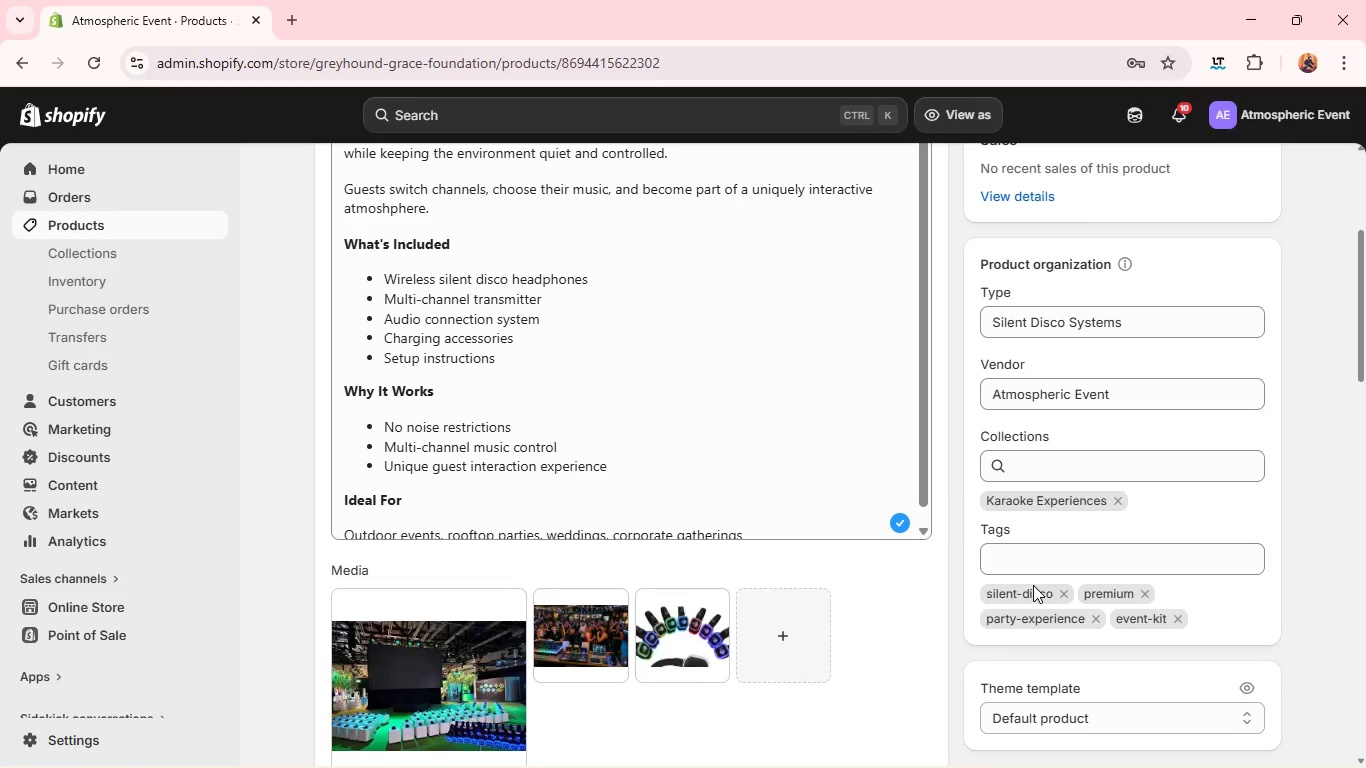 
wait(16.33)
 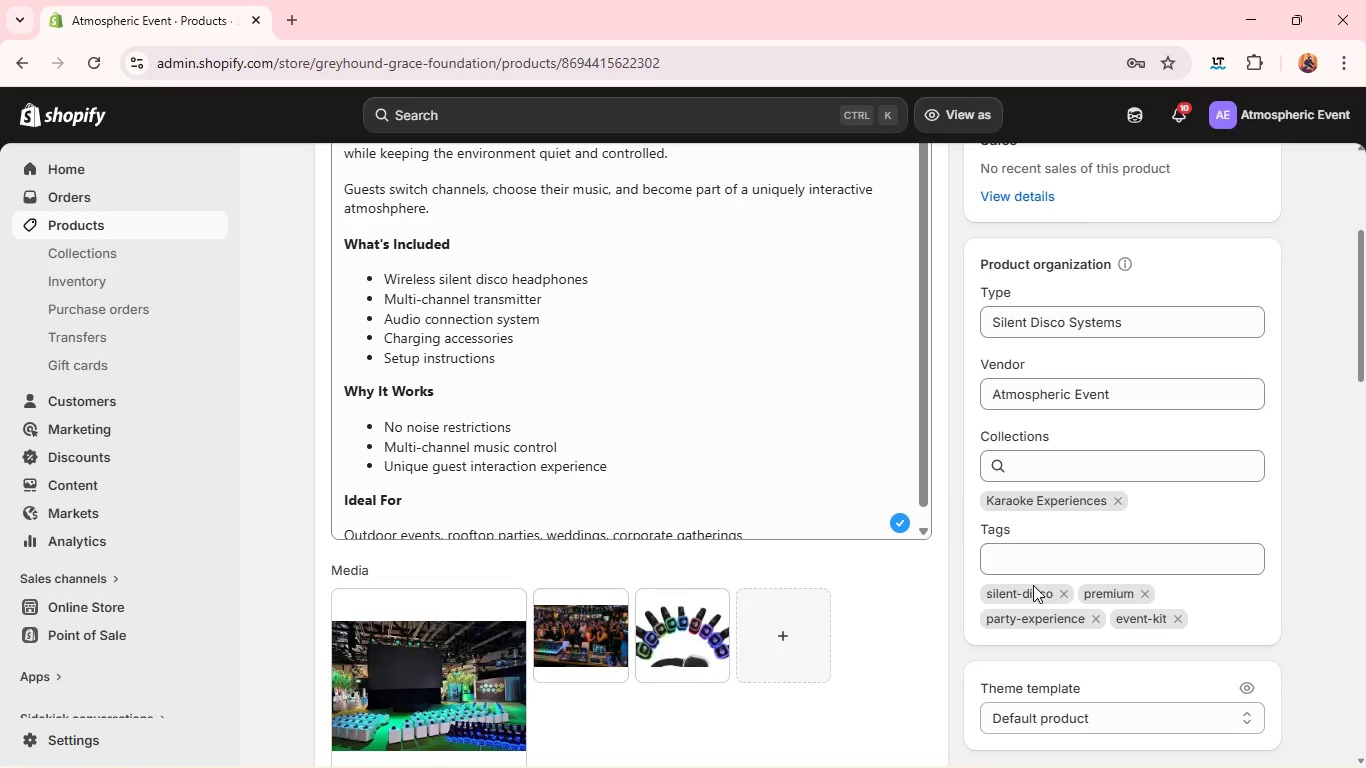 
left_click([1120, 498])
 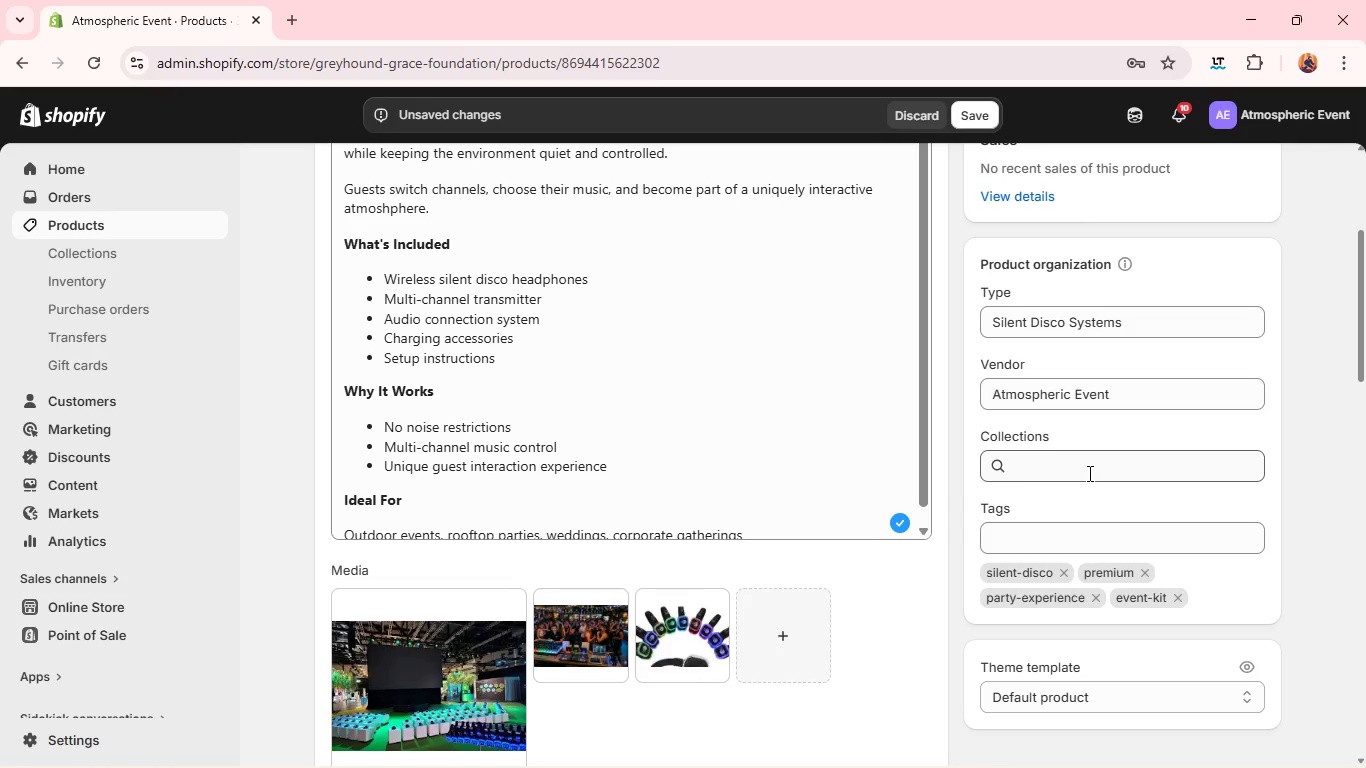 
left_click([1091, 472])
 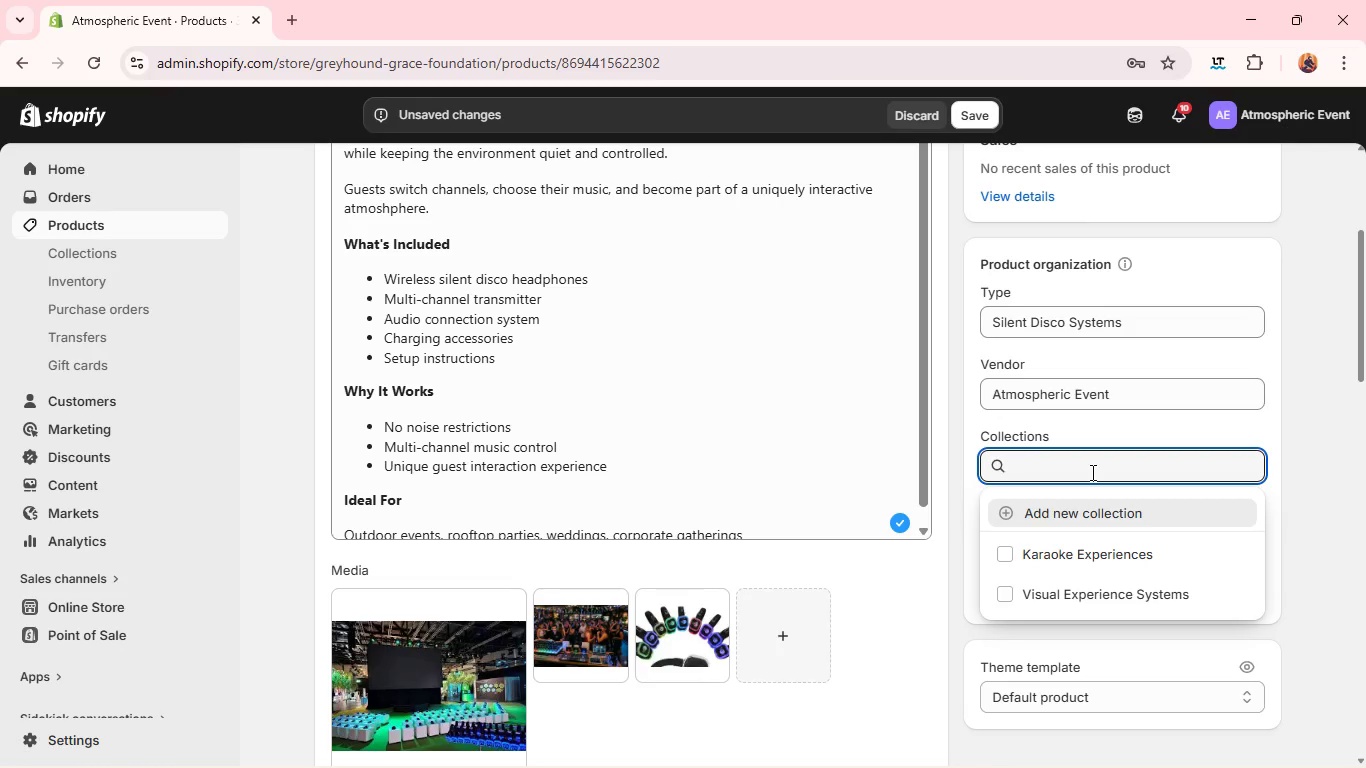 
type(Silent Disco Systems)
 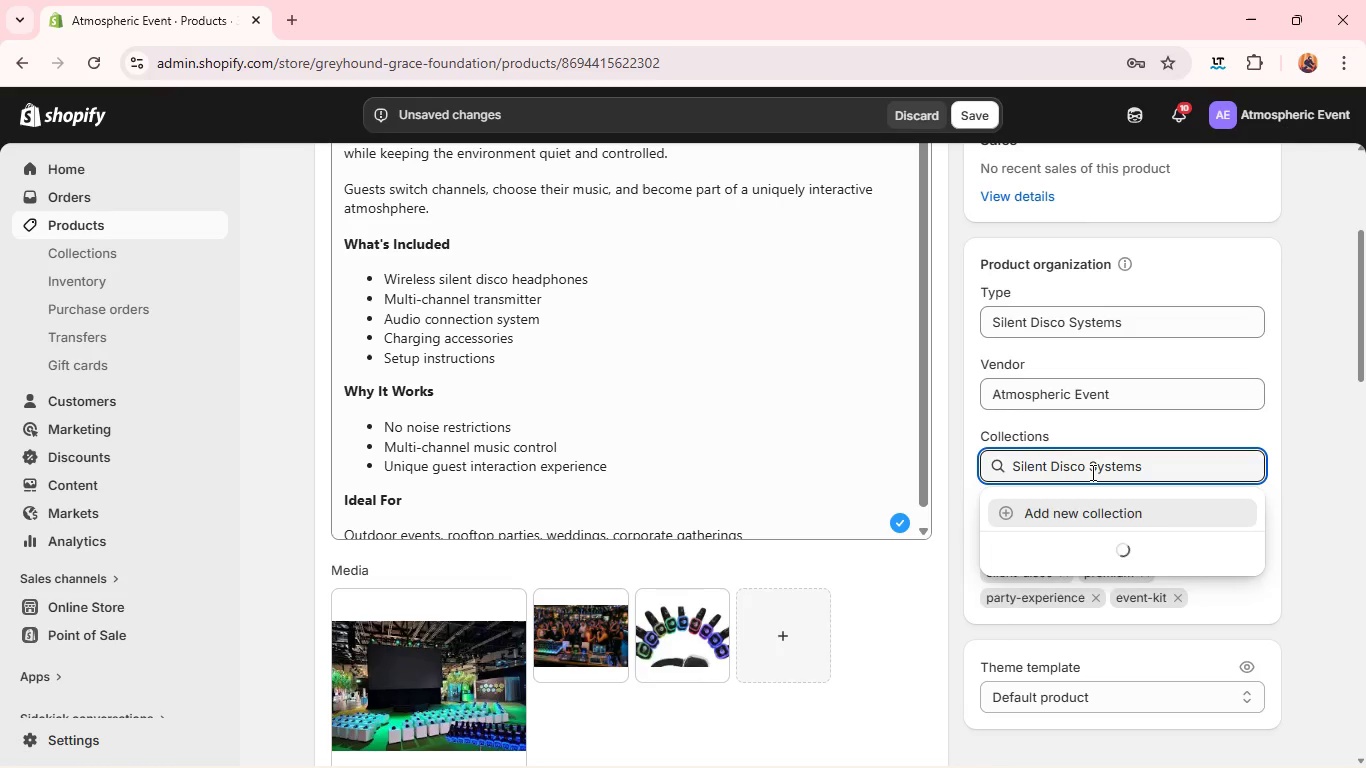 
key(Enter)
 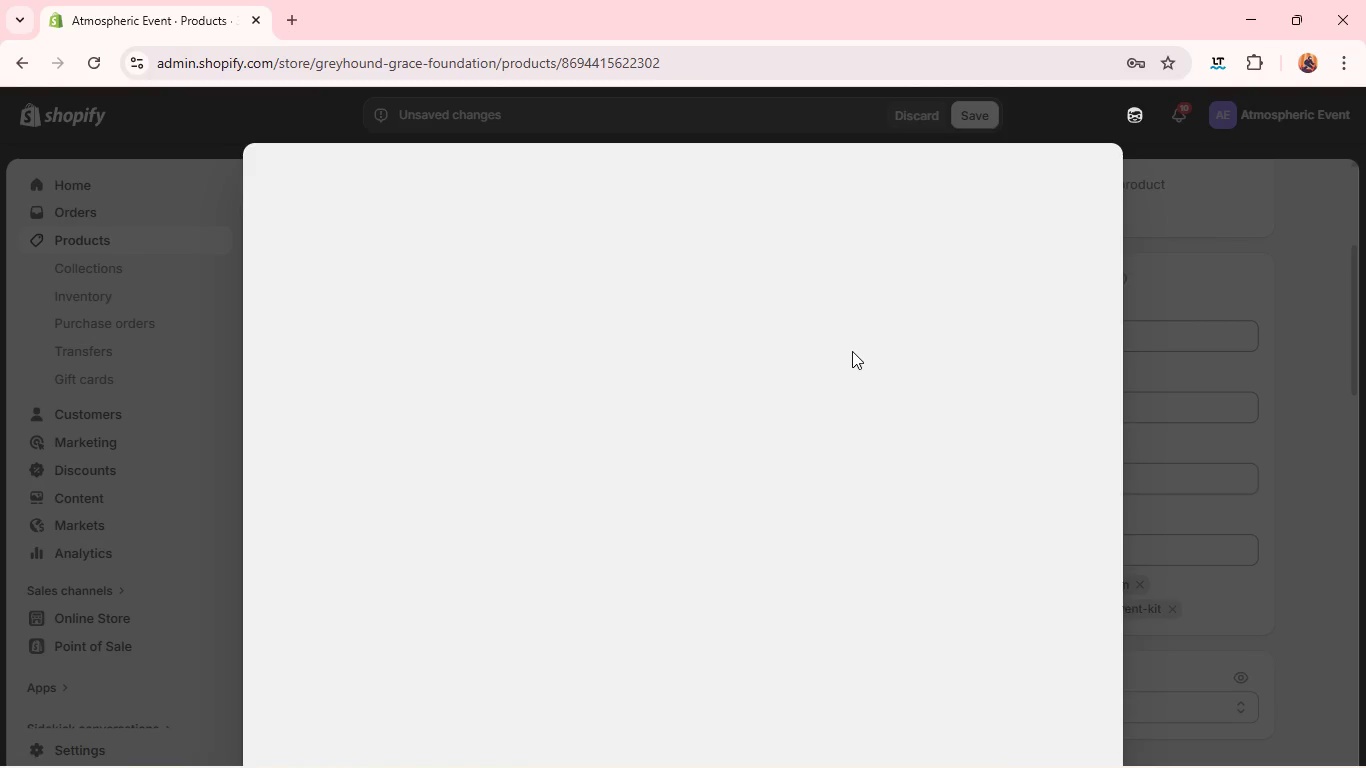 
wait(5.41)
 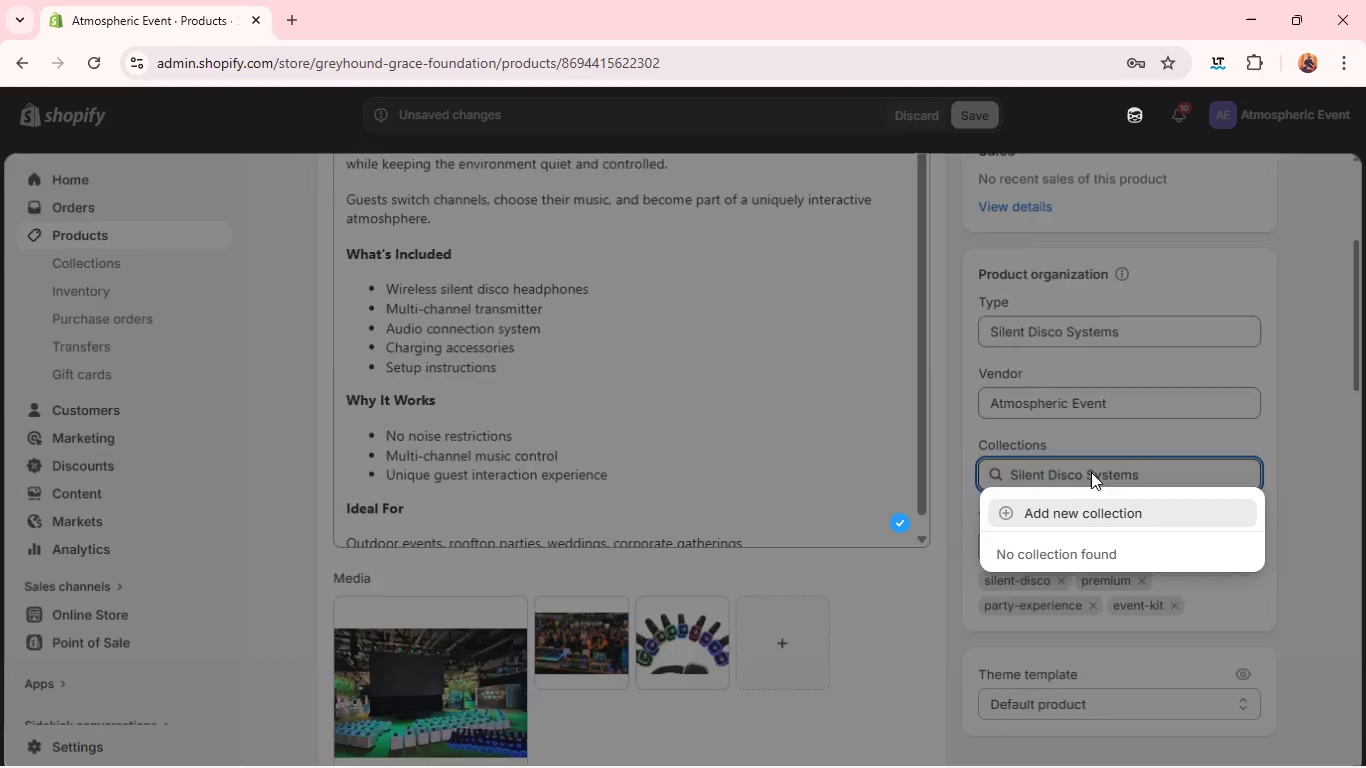 
hold_key(key=ControlLeft, duration=0.39)
 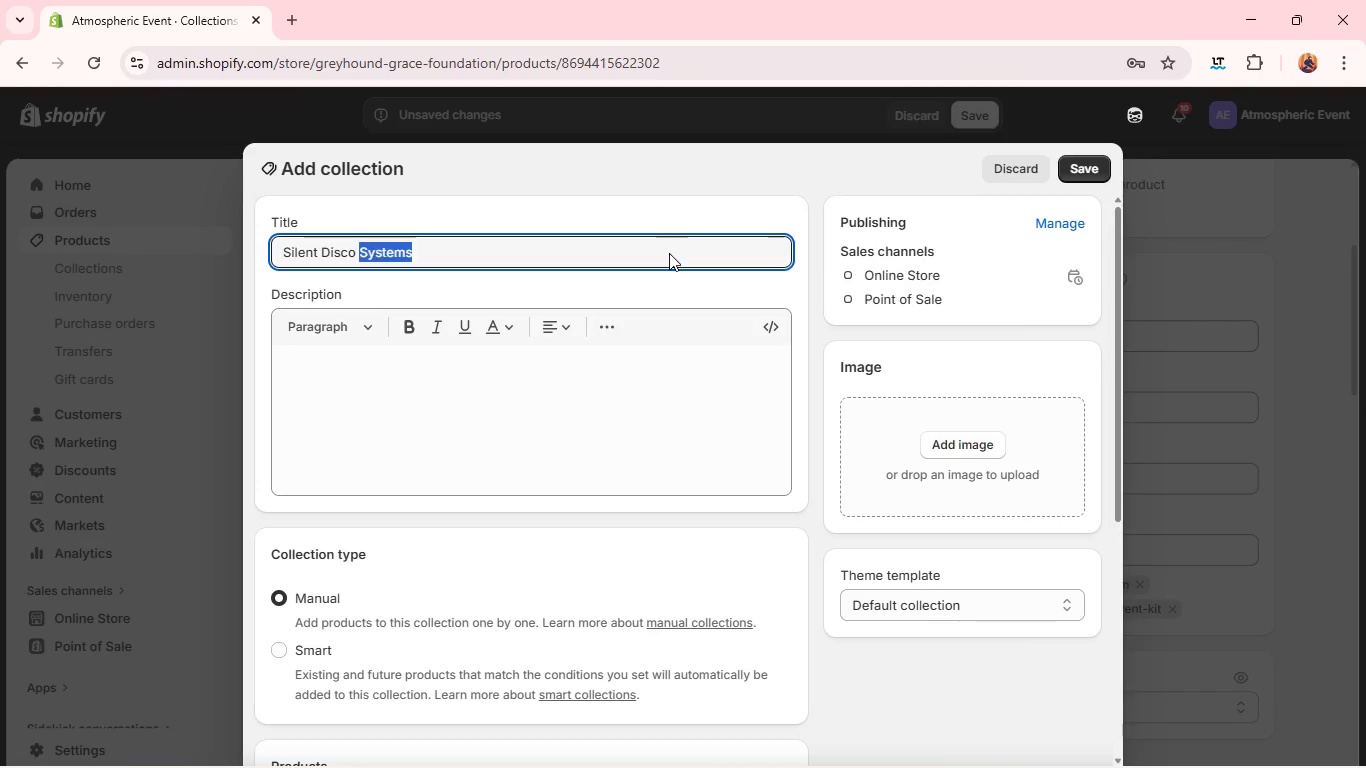 
double_click([669, 253])
 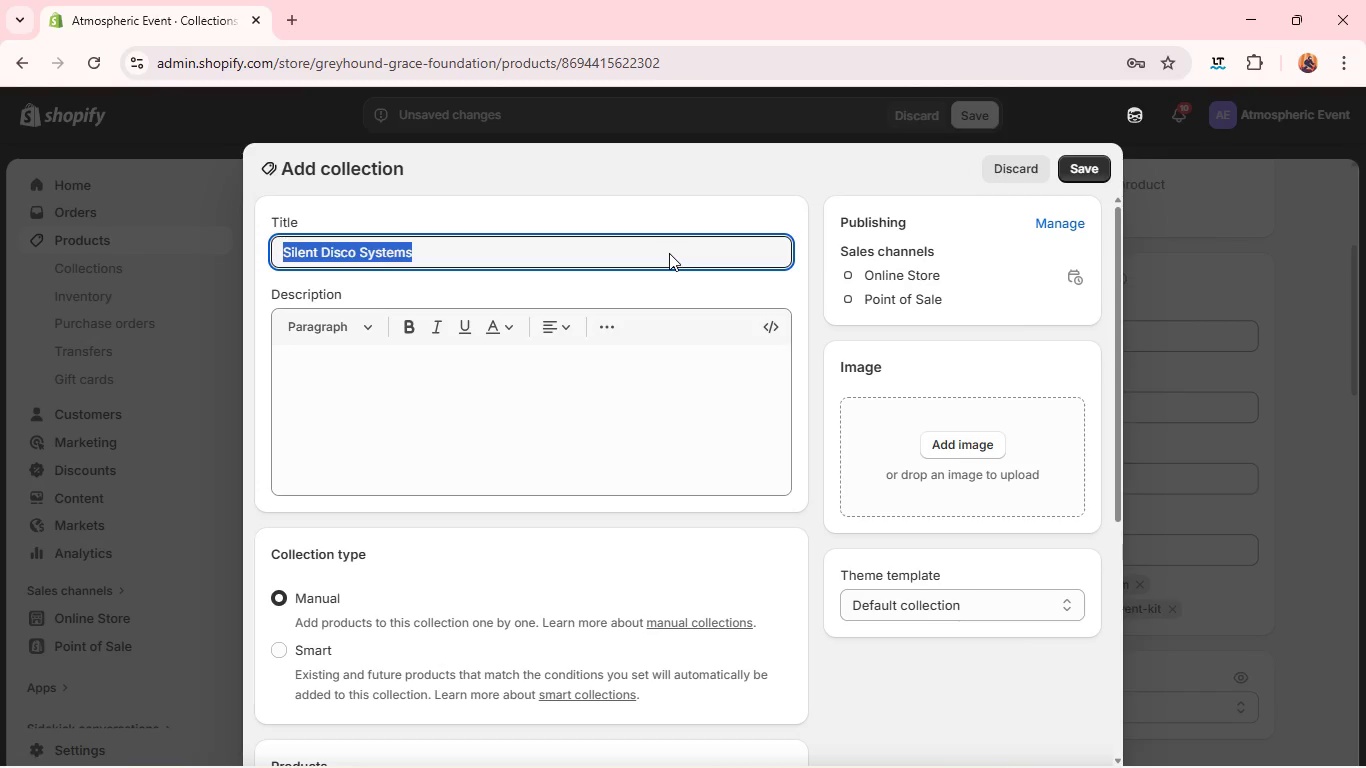 
triple_click([669, 253])
 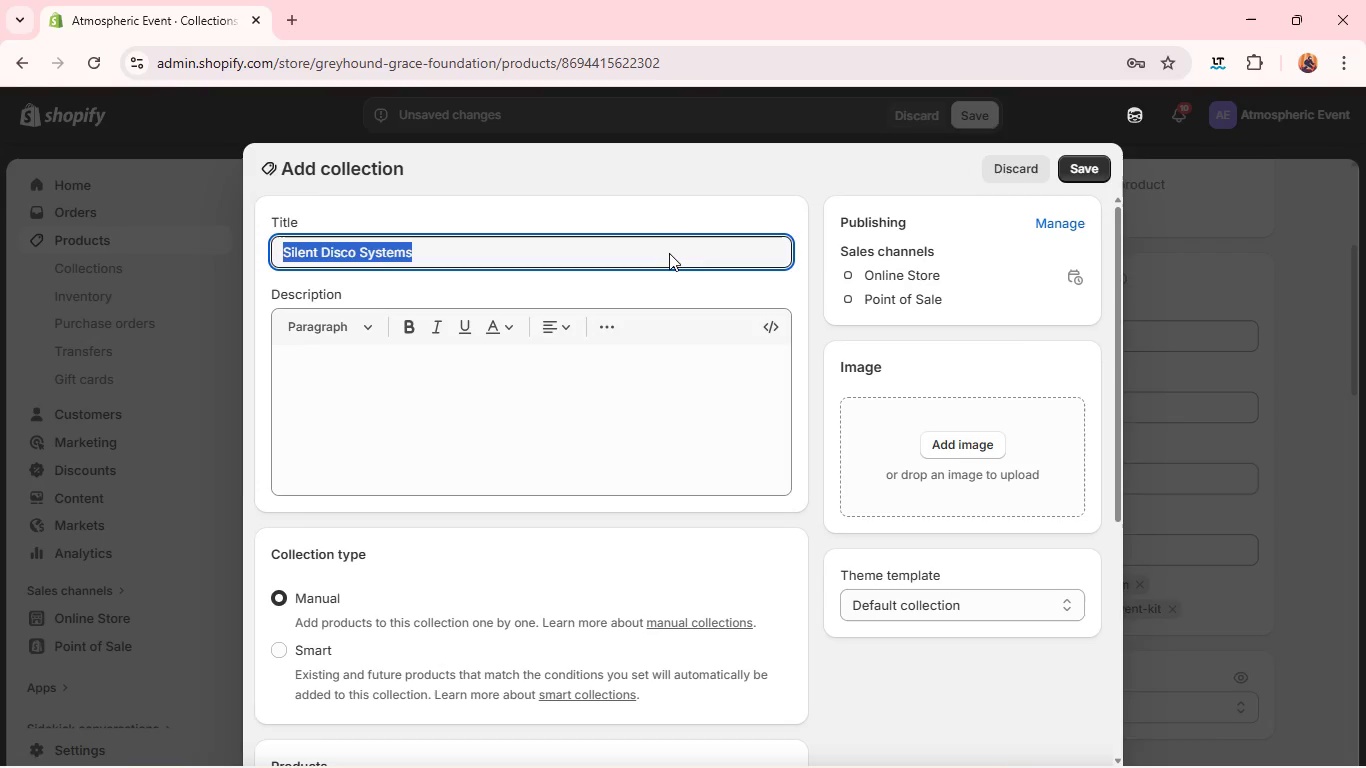 
key(Control+C)
 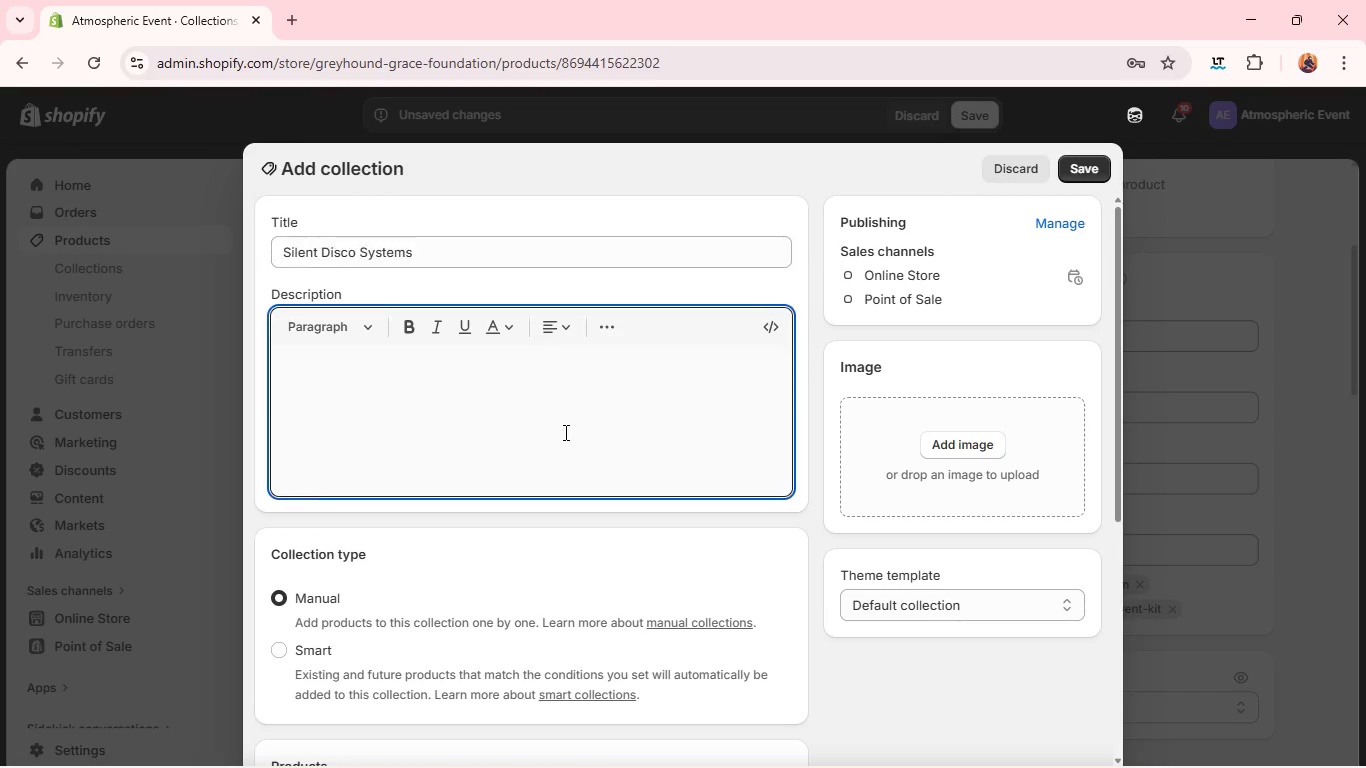 
left_click([564, 432])
 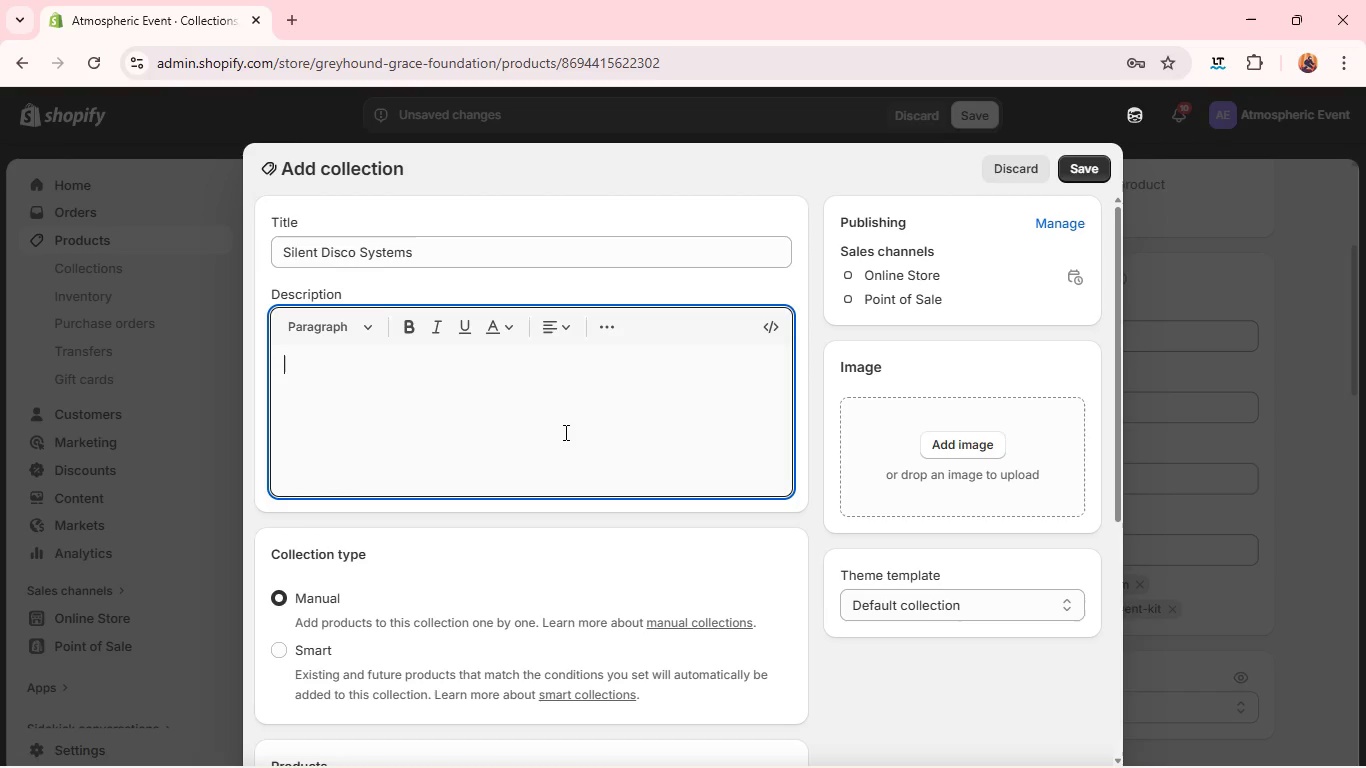 
key(Control+V)
 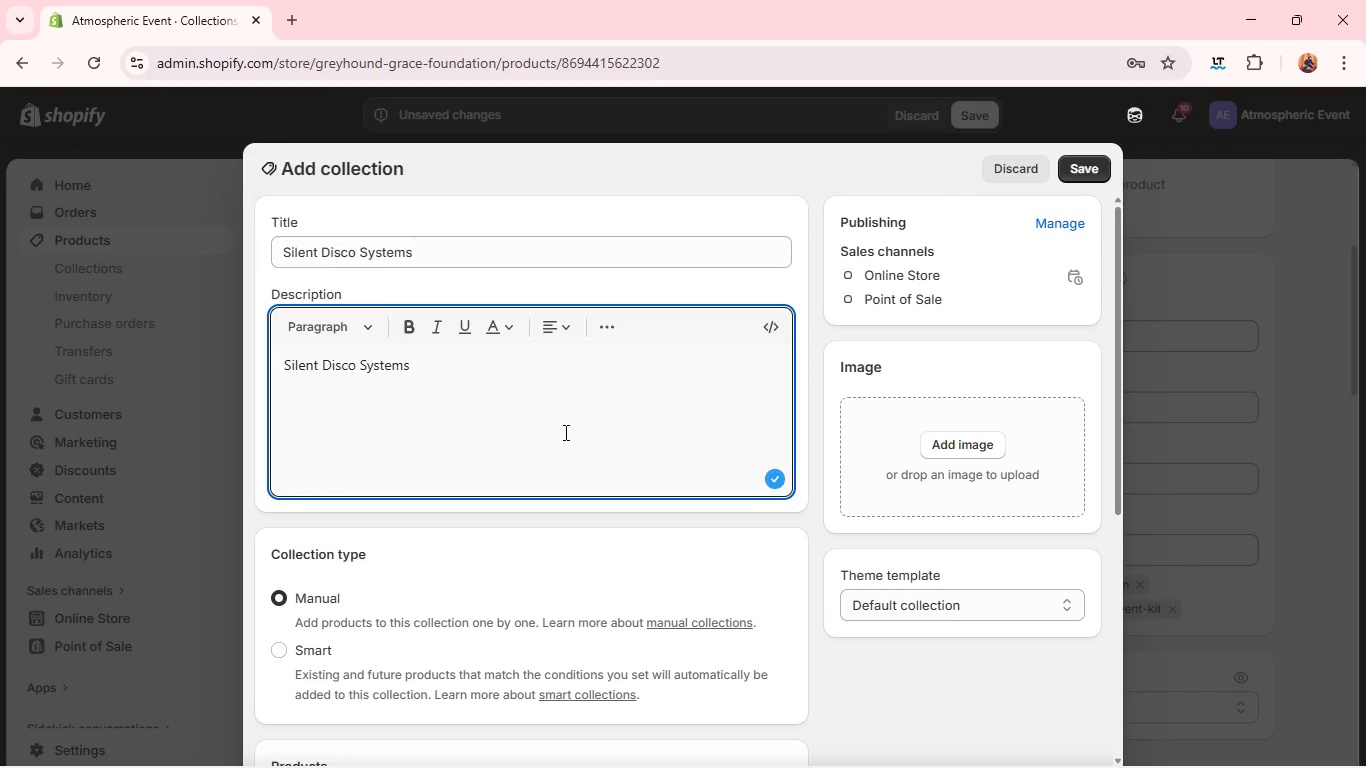 
key(Control+Z)
 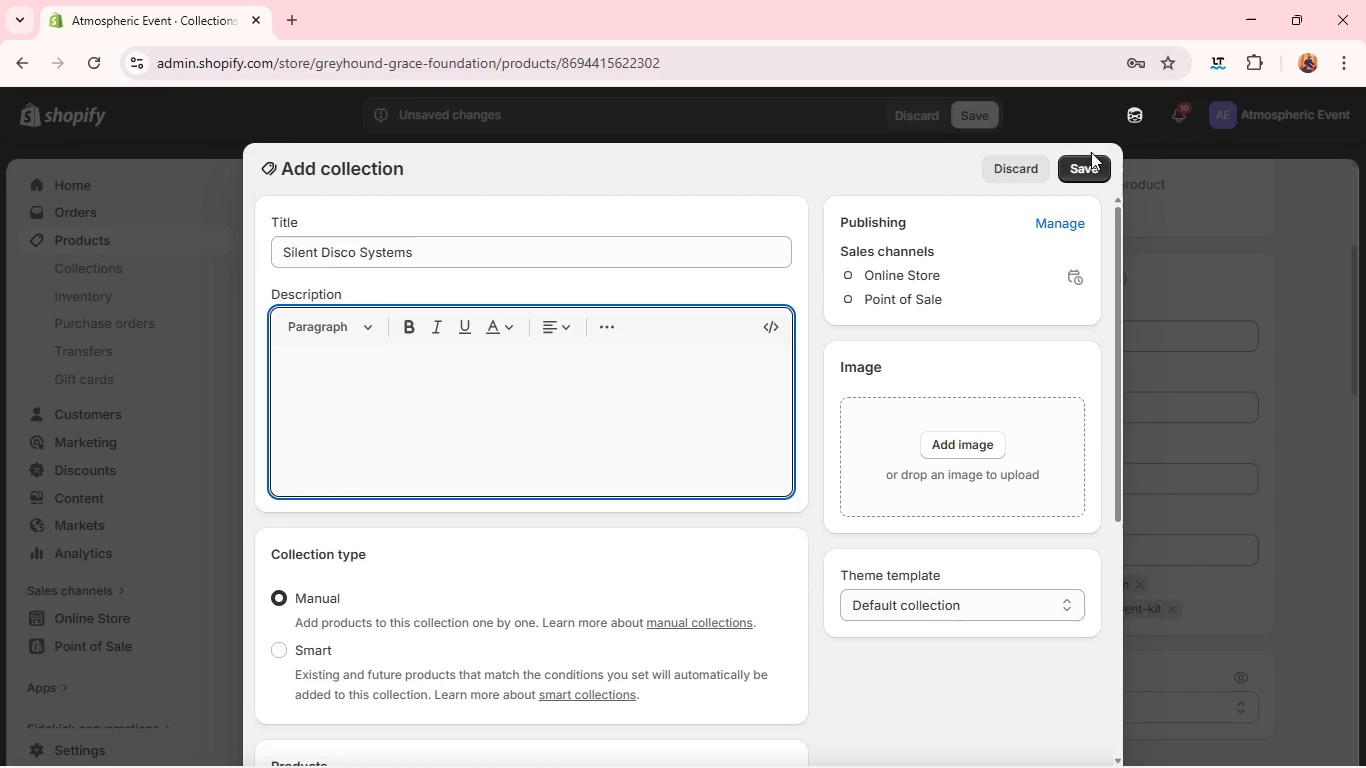 
left_click([1090, 156])
 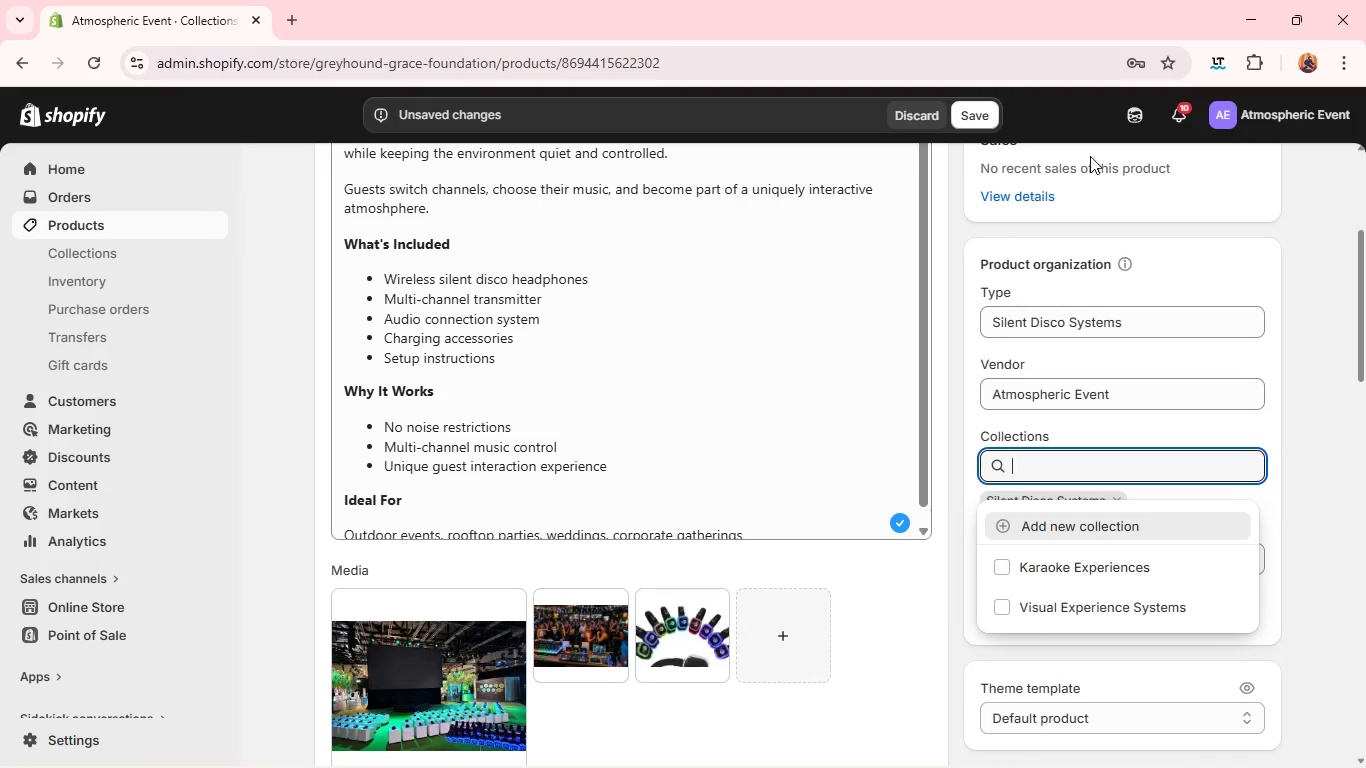 
wait(5.89)
 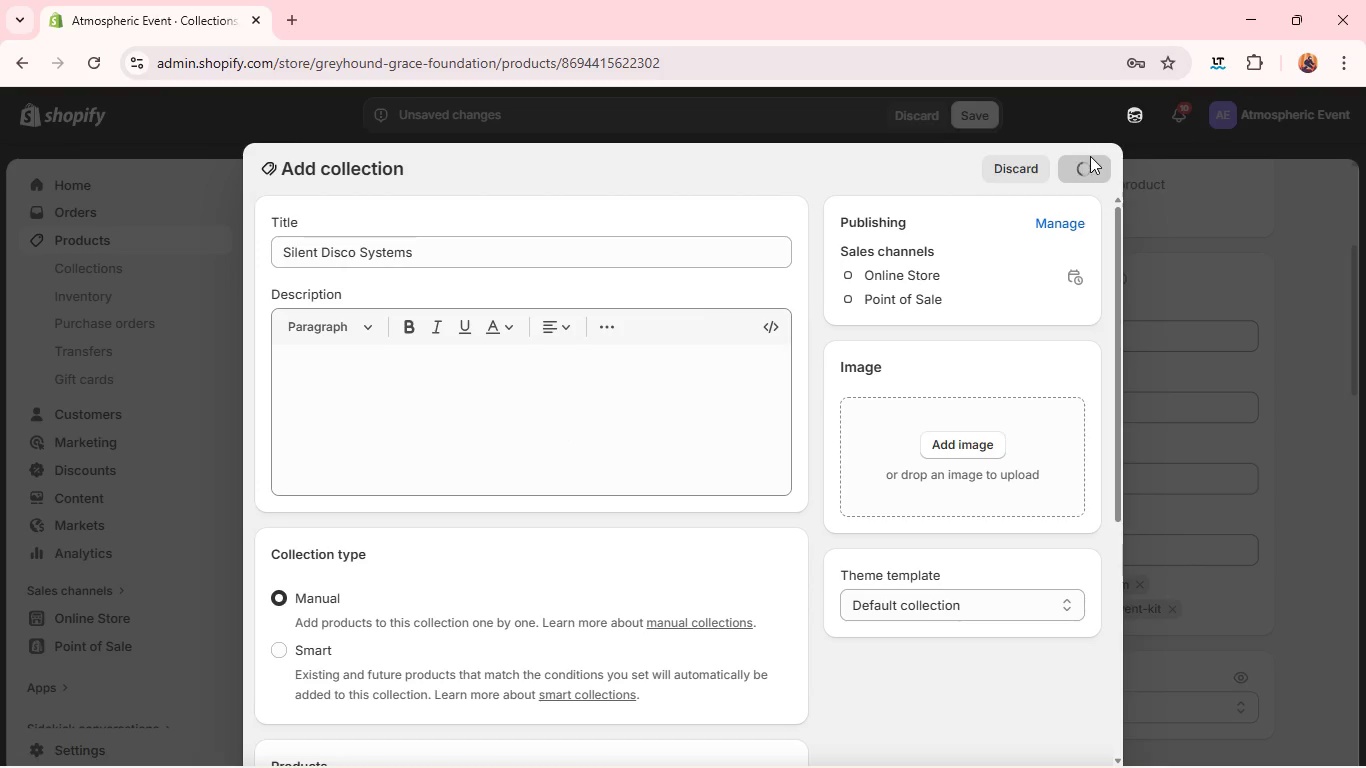 
mouse_move([1122, 400])
 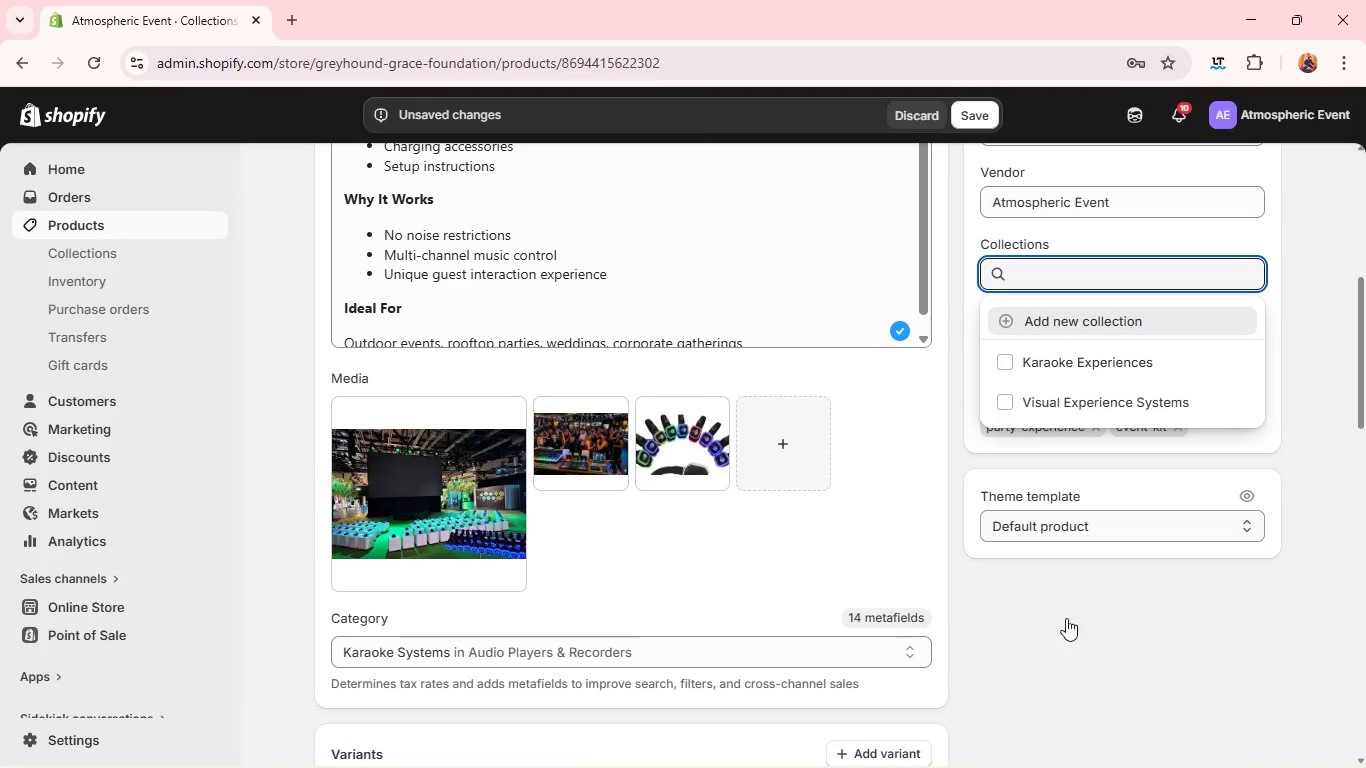 
left_click([1061, 641])
 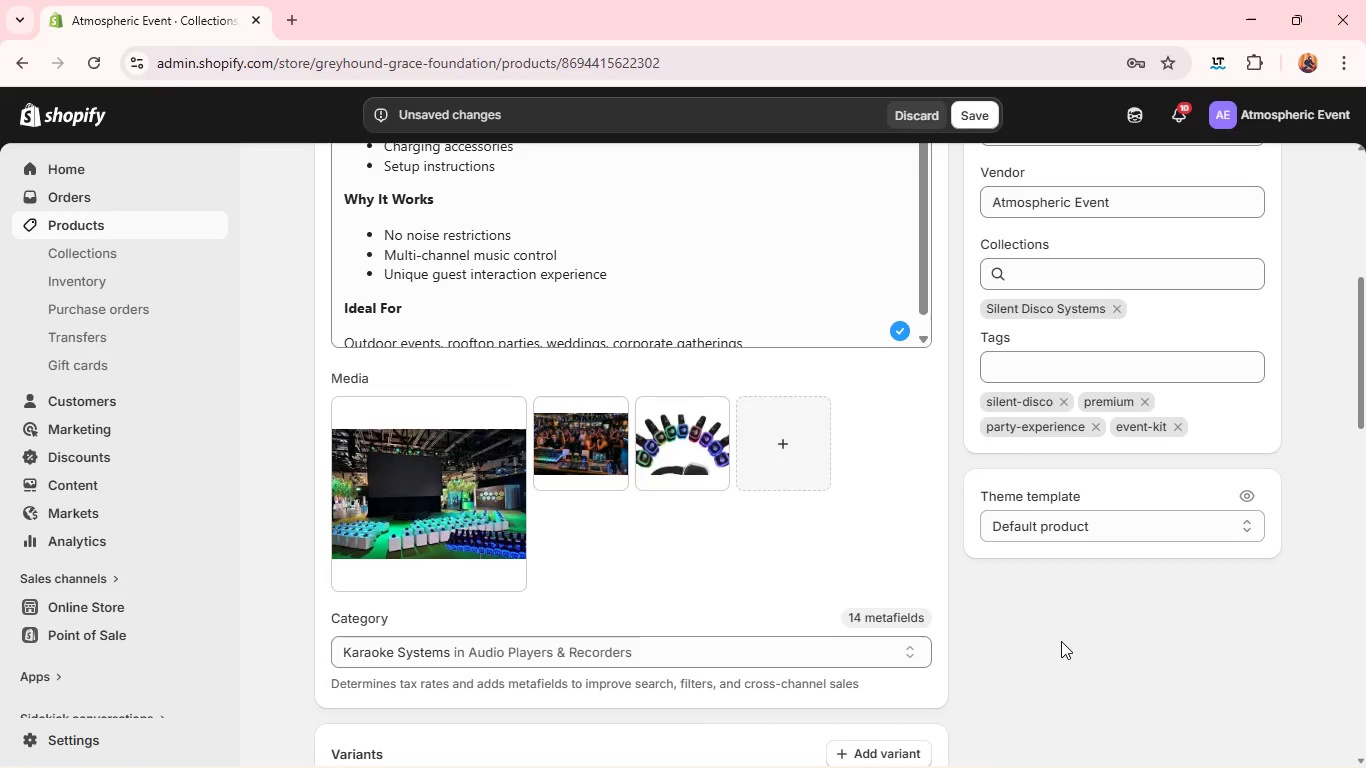 
wait(29.97)
 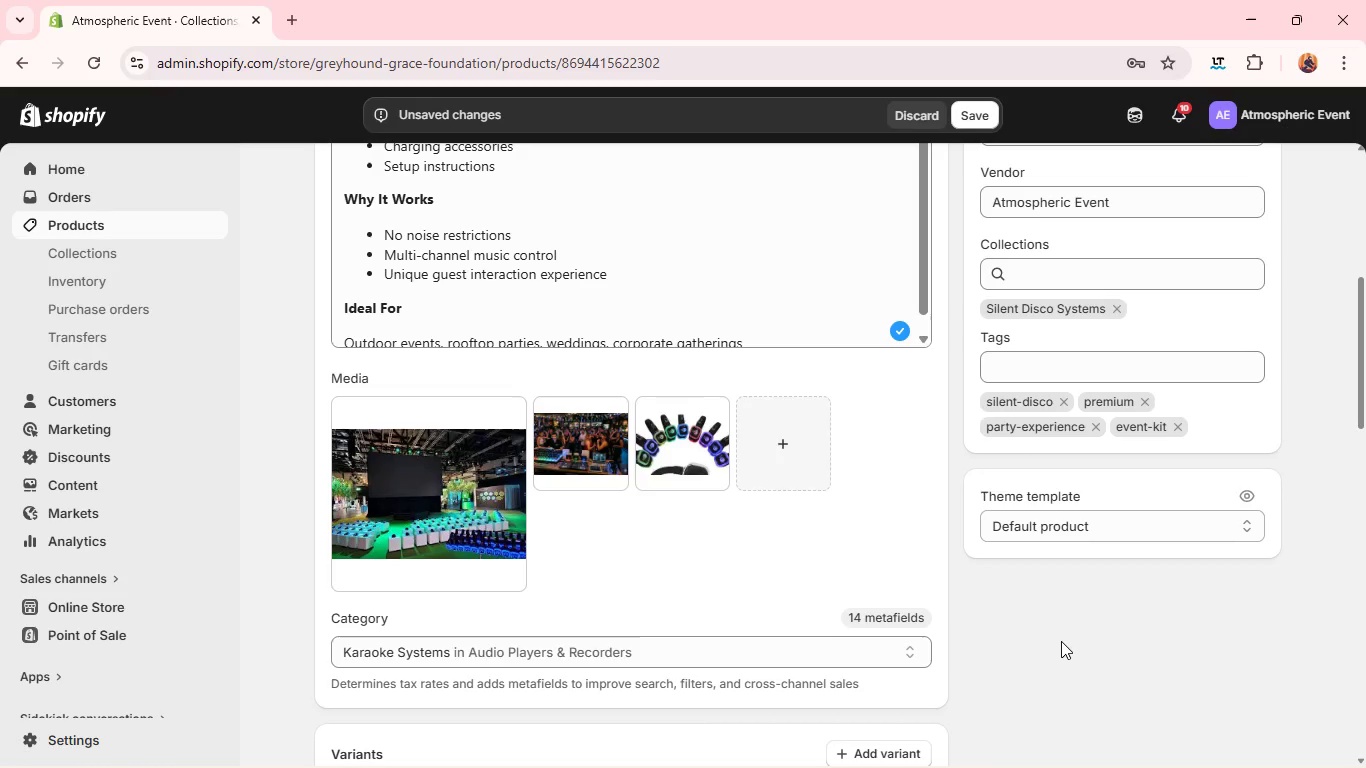 
left_click([1077, 375])
 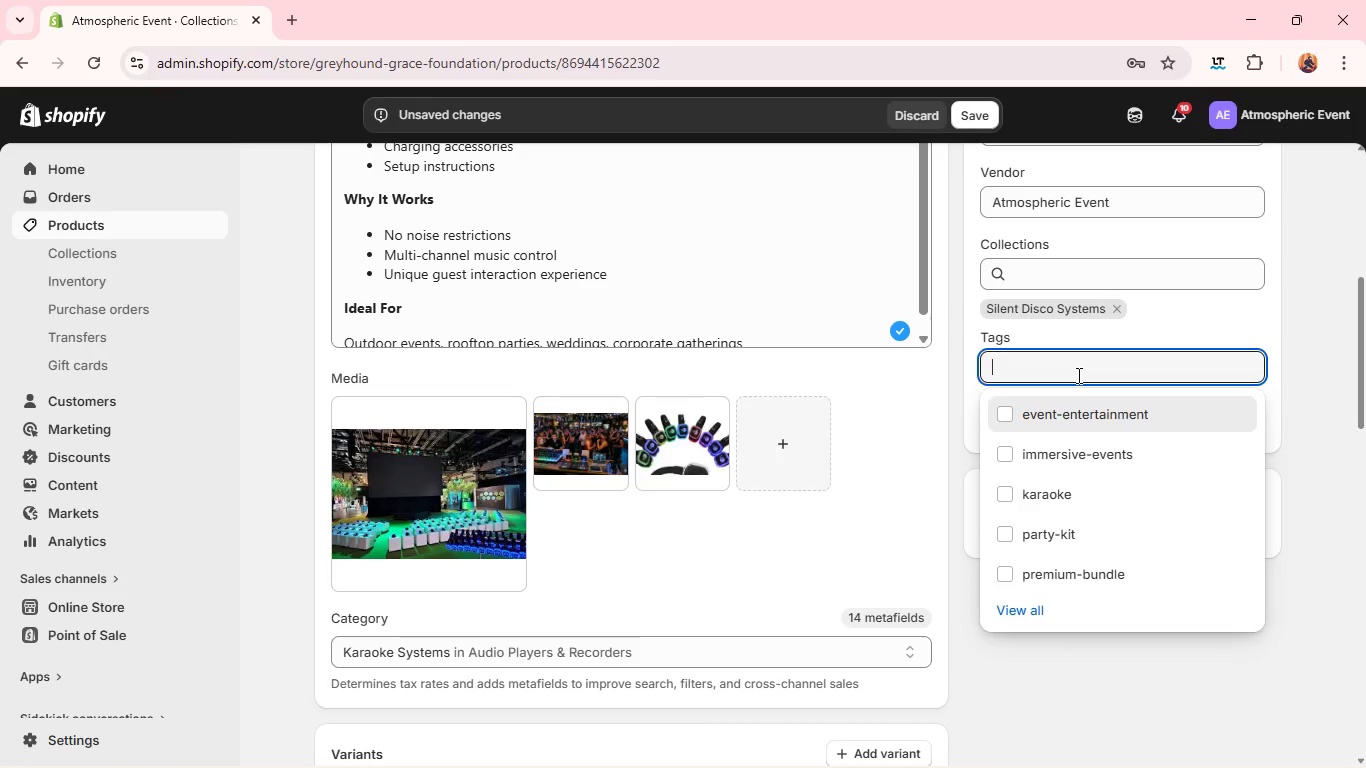 
type(outdoor-events)
 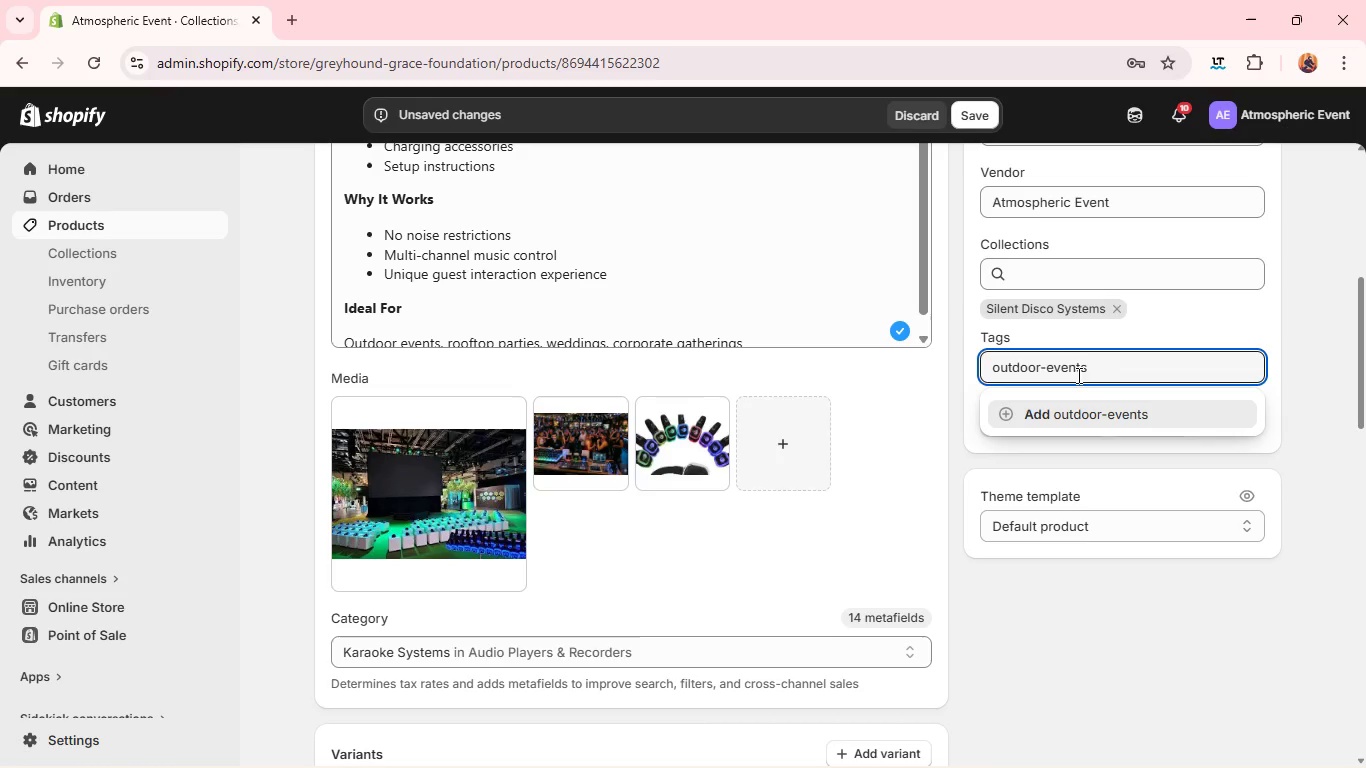 
key(Enter)
 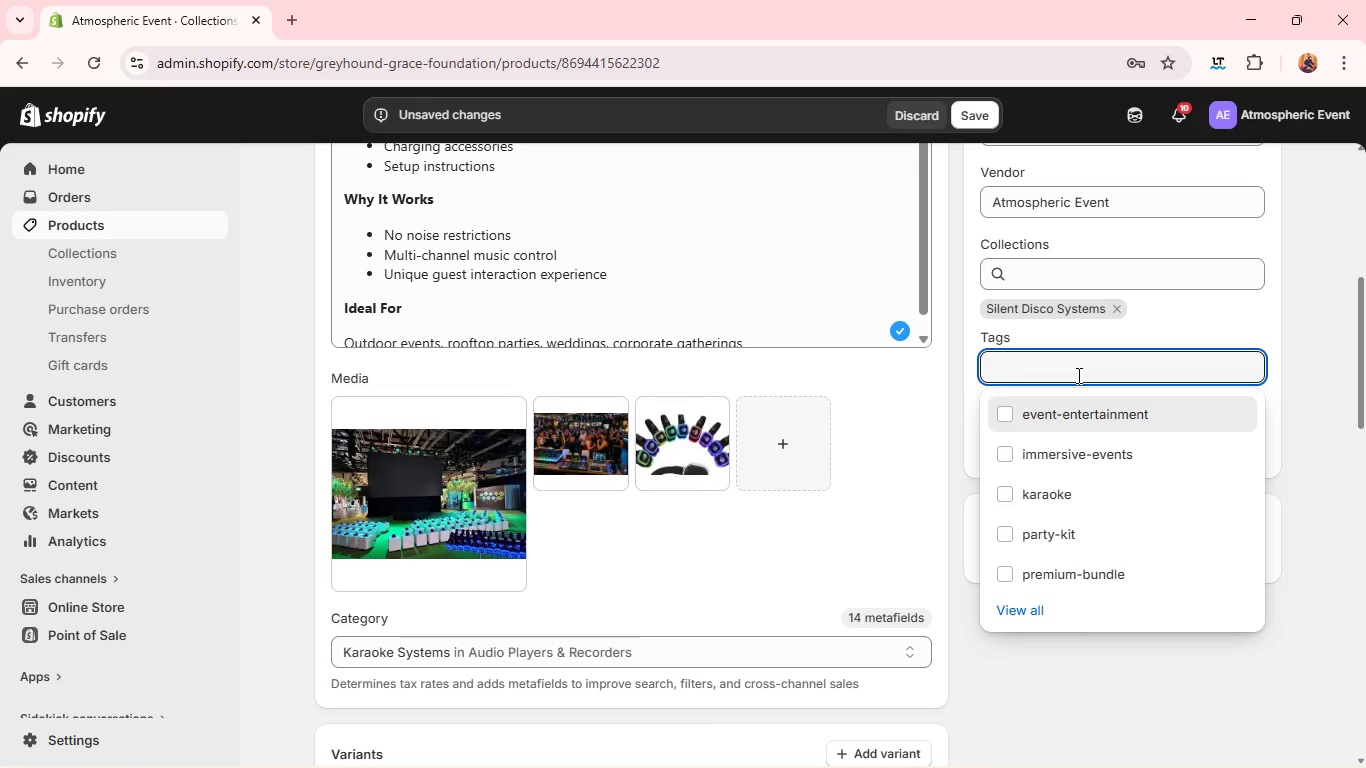 
wait(5.05)
 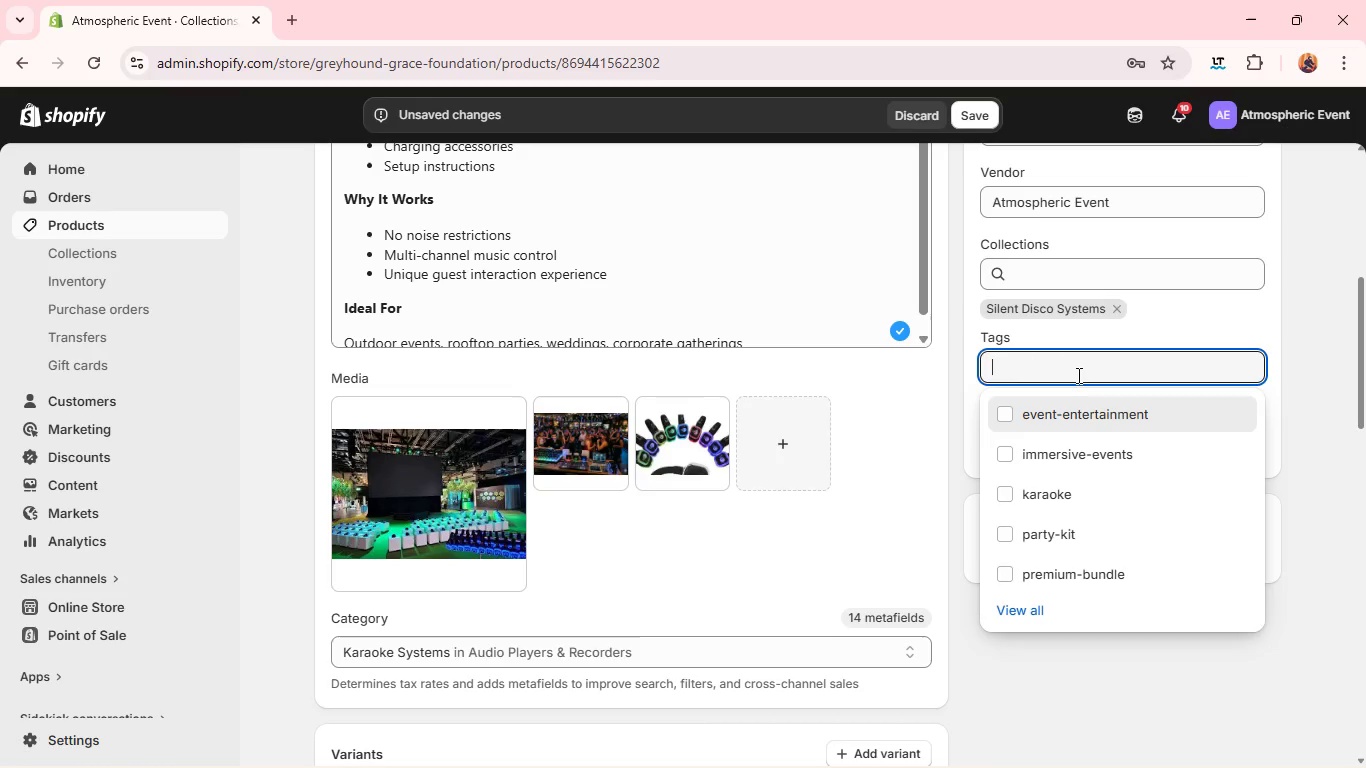 
type(premium-entertainment)
 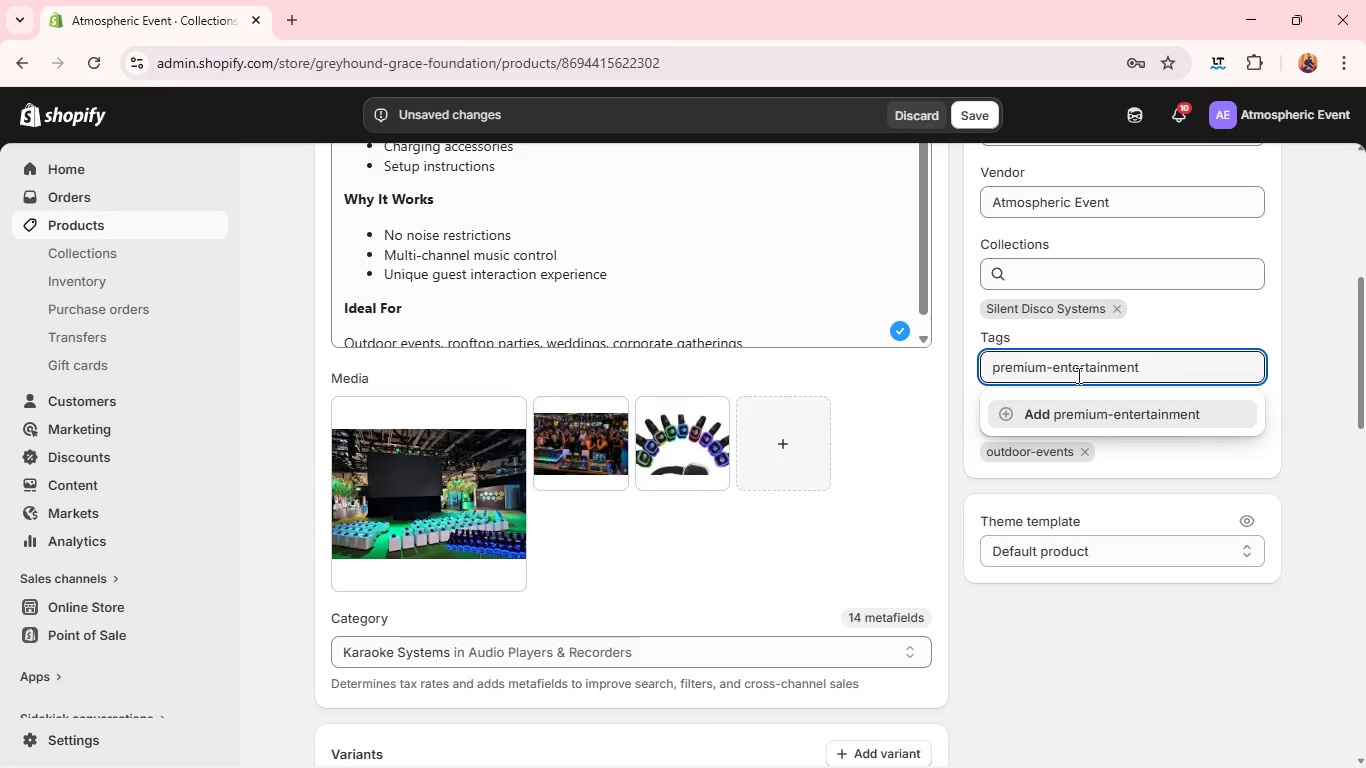 
key(Enter)
 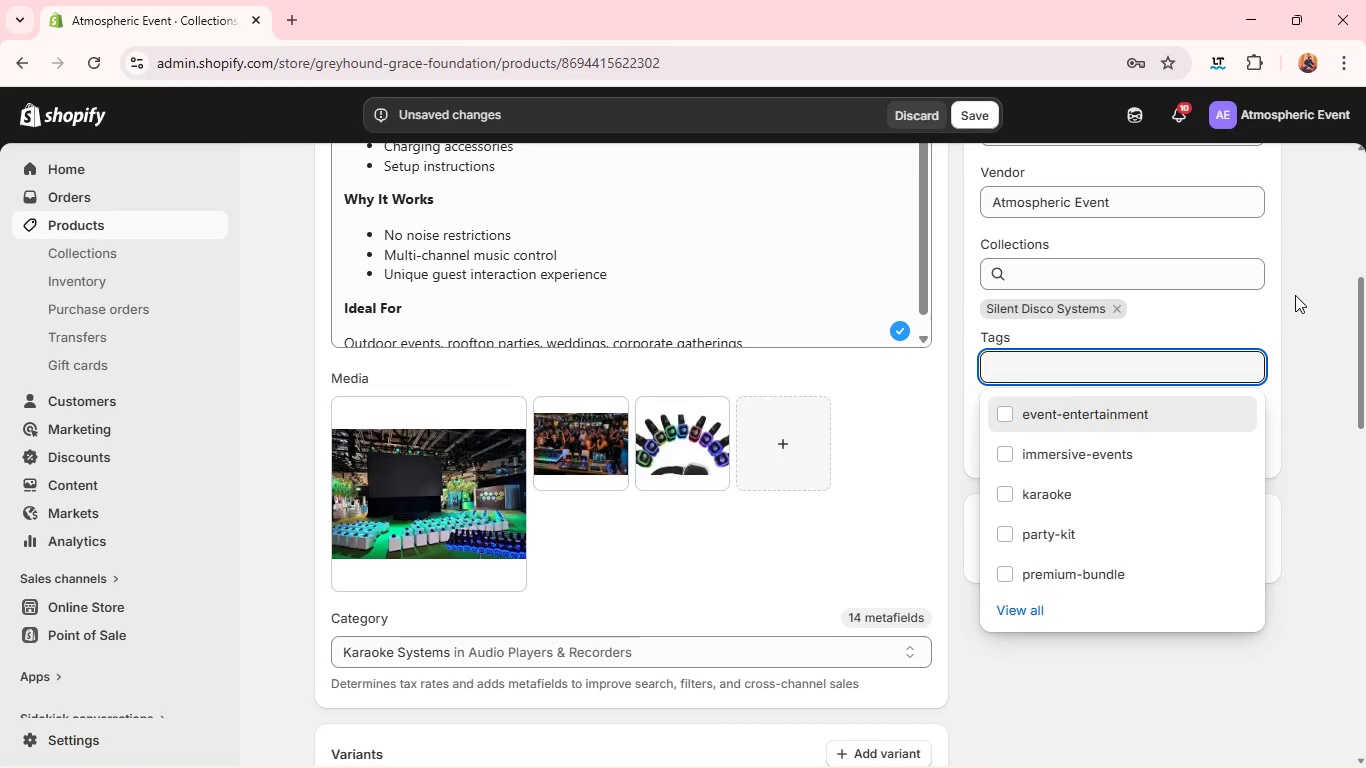 
left_click([1295, 295])
 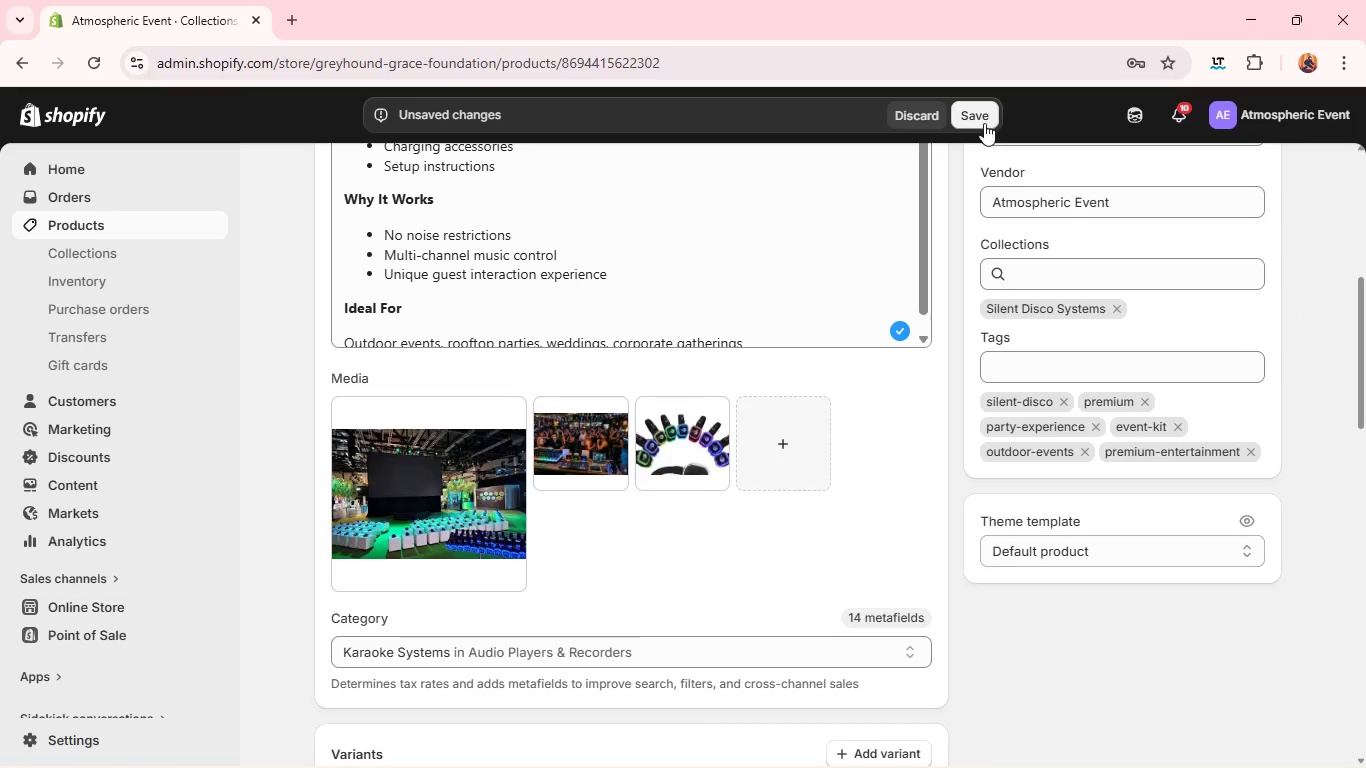 
left_click([982, 117])
 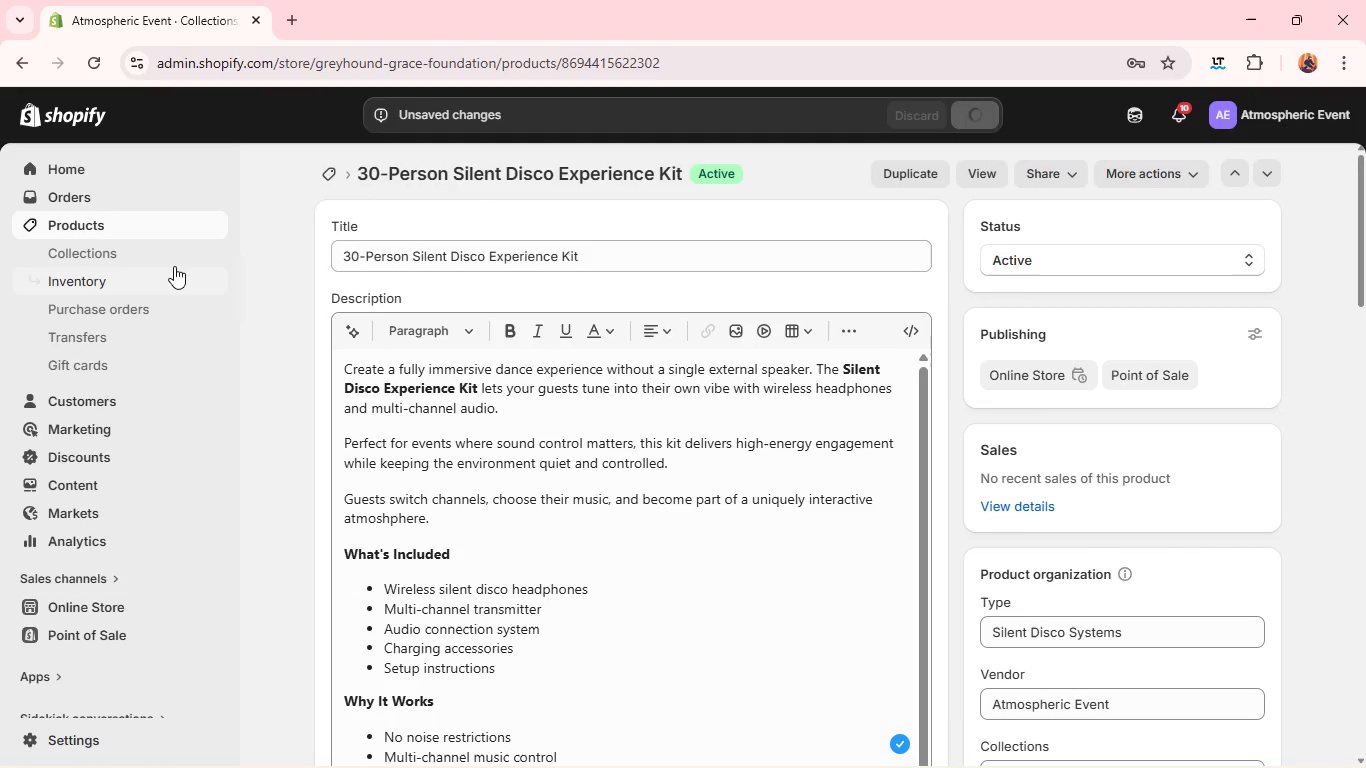 
wait(6.09)
 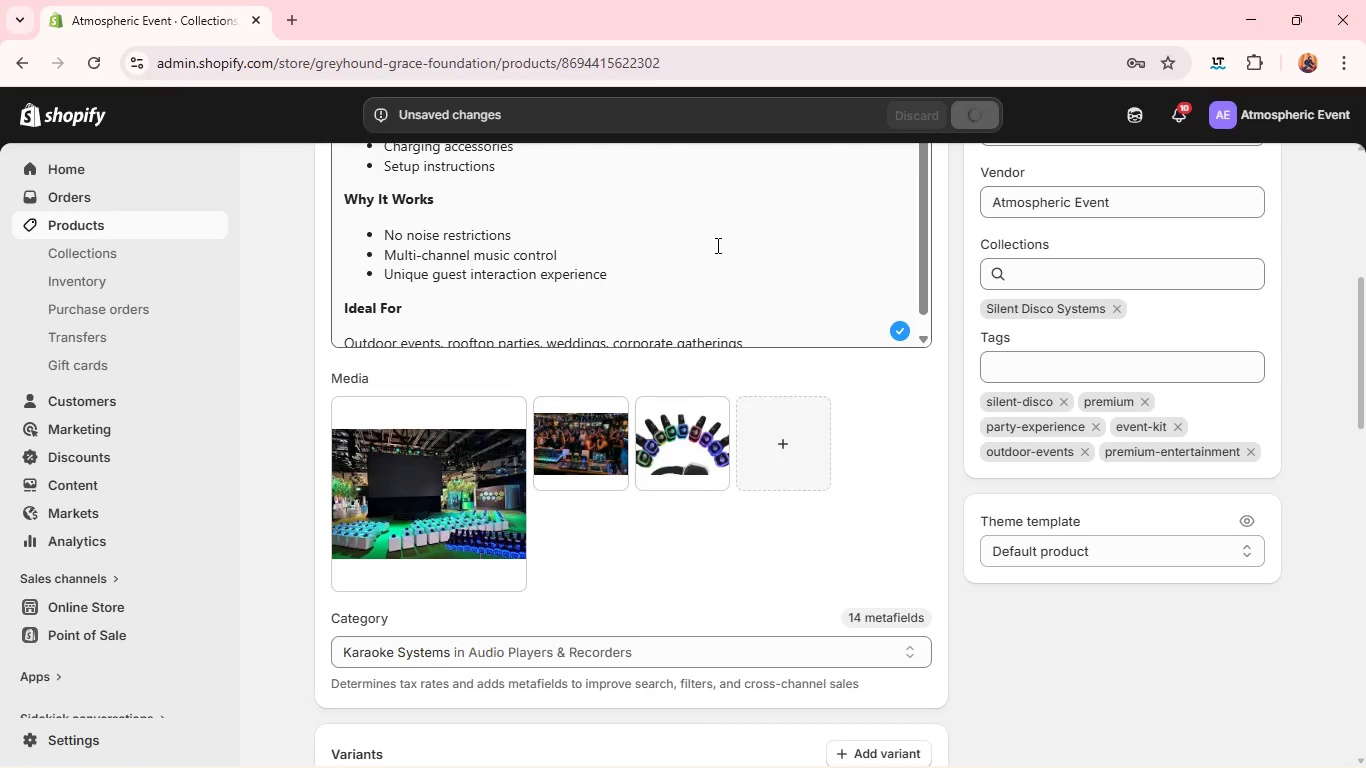 
left_click([145, 228])
 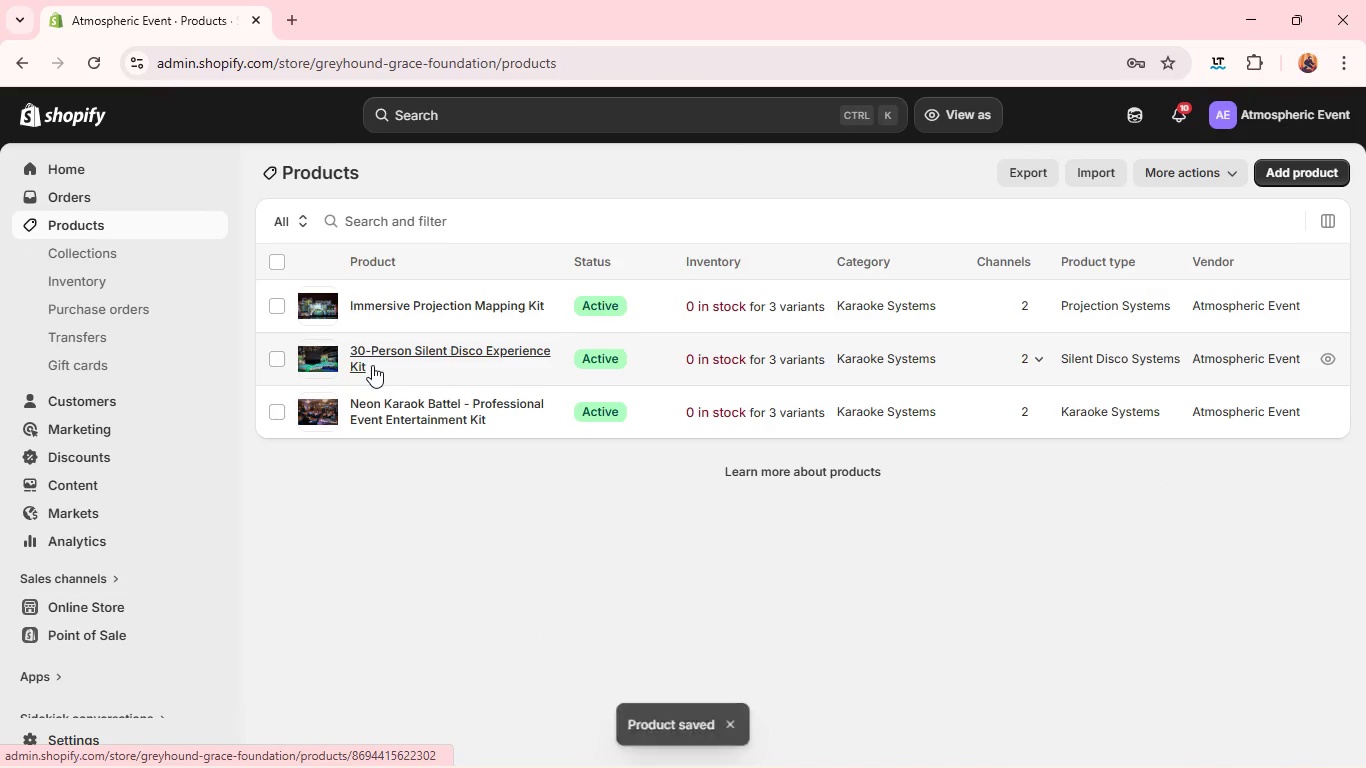 
left_click([367, 411])
 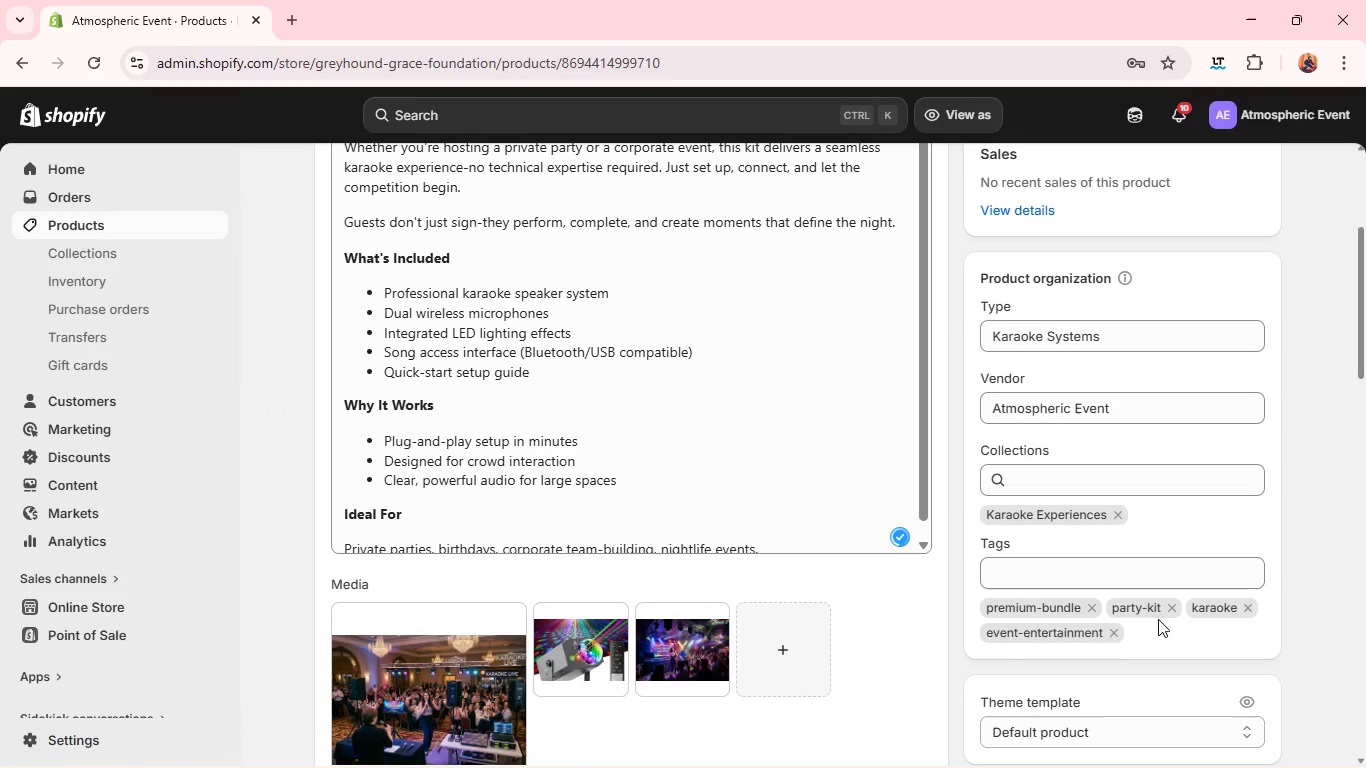 
wait(12.84)
 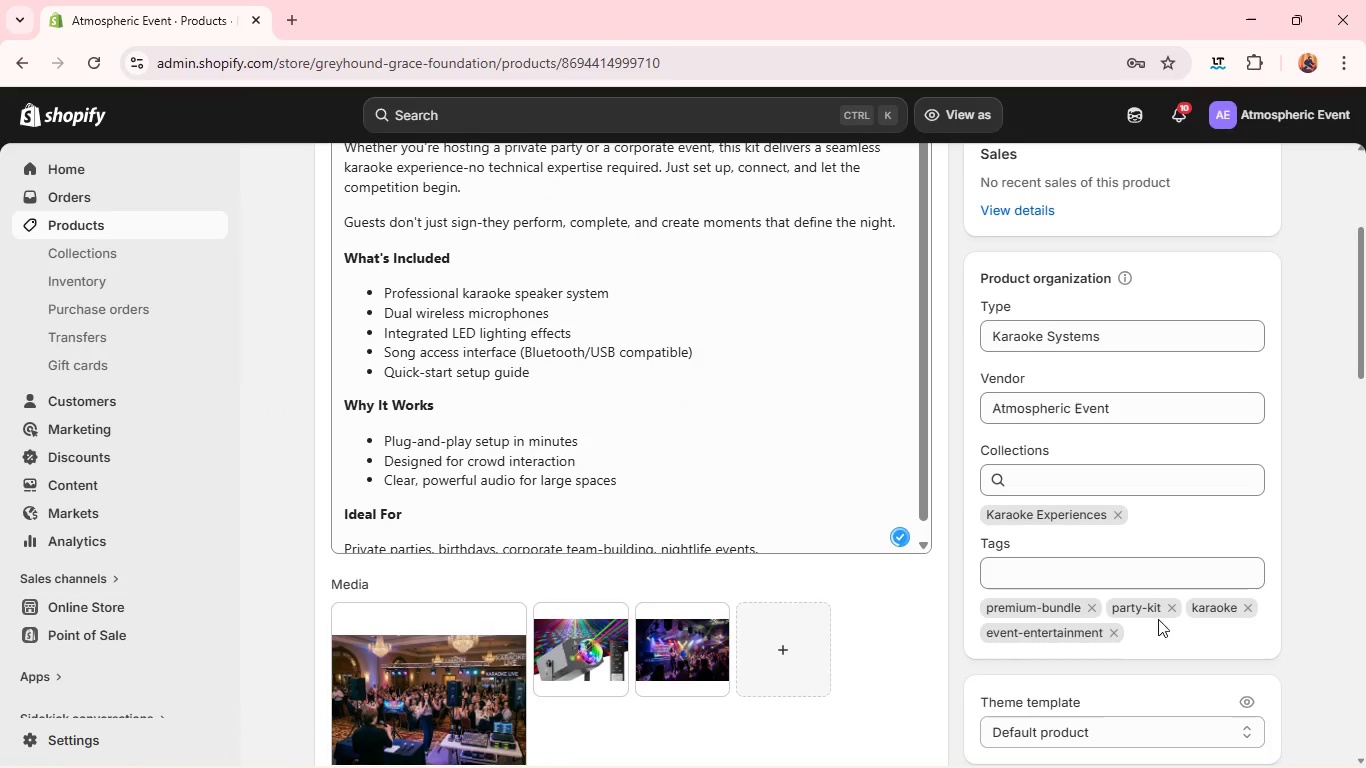 
left_click([1102, 566])
 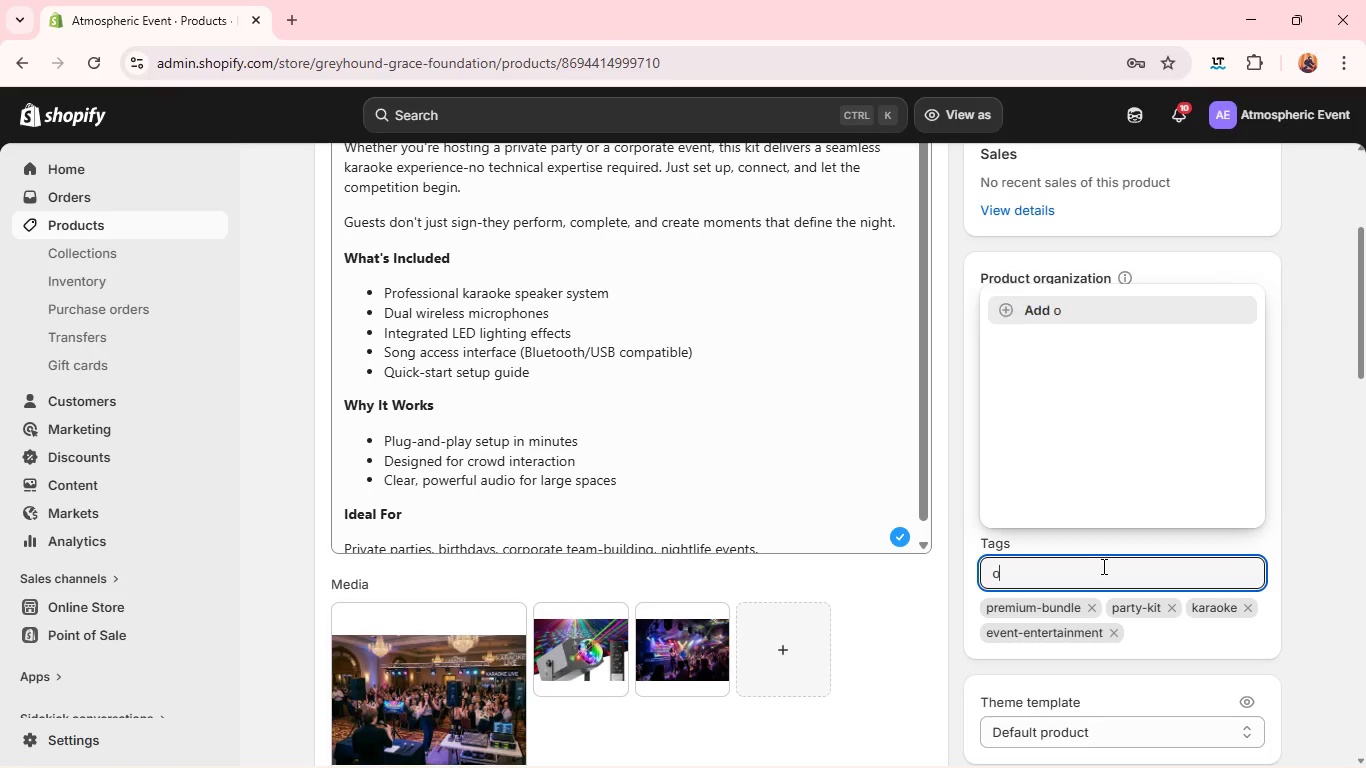 
type(o)
key(Backspace)
type(interactive )
key(Backspace)
type(-experience)
 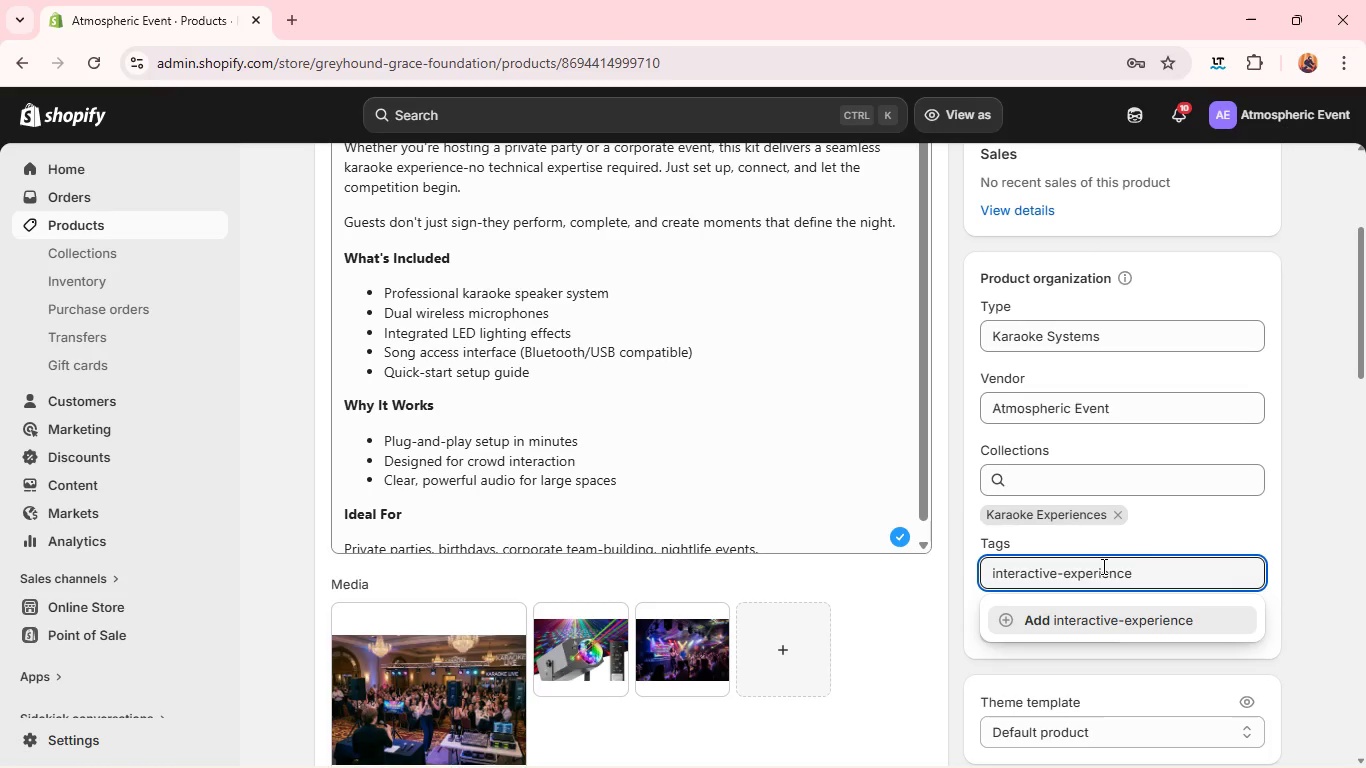 
key(Enter)
 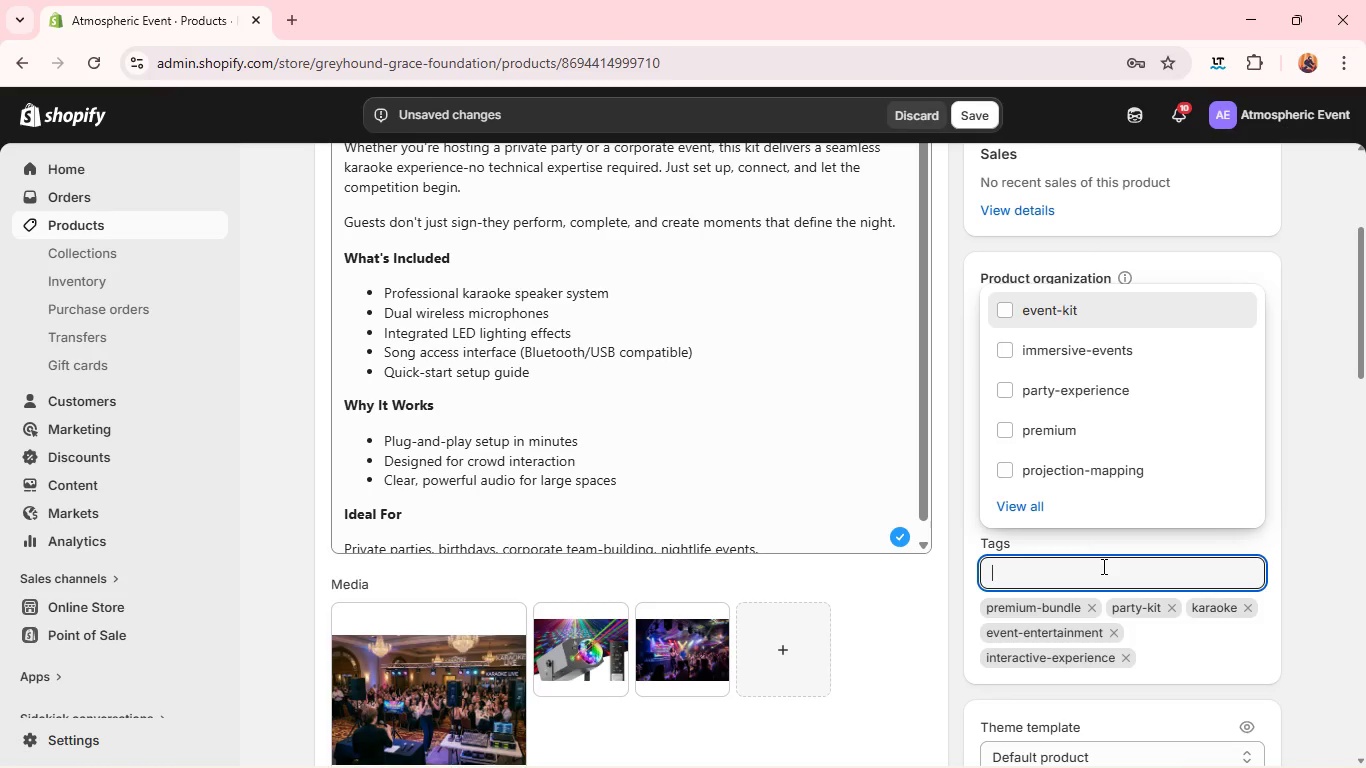 
type(nightlife)
 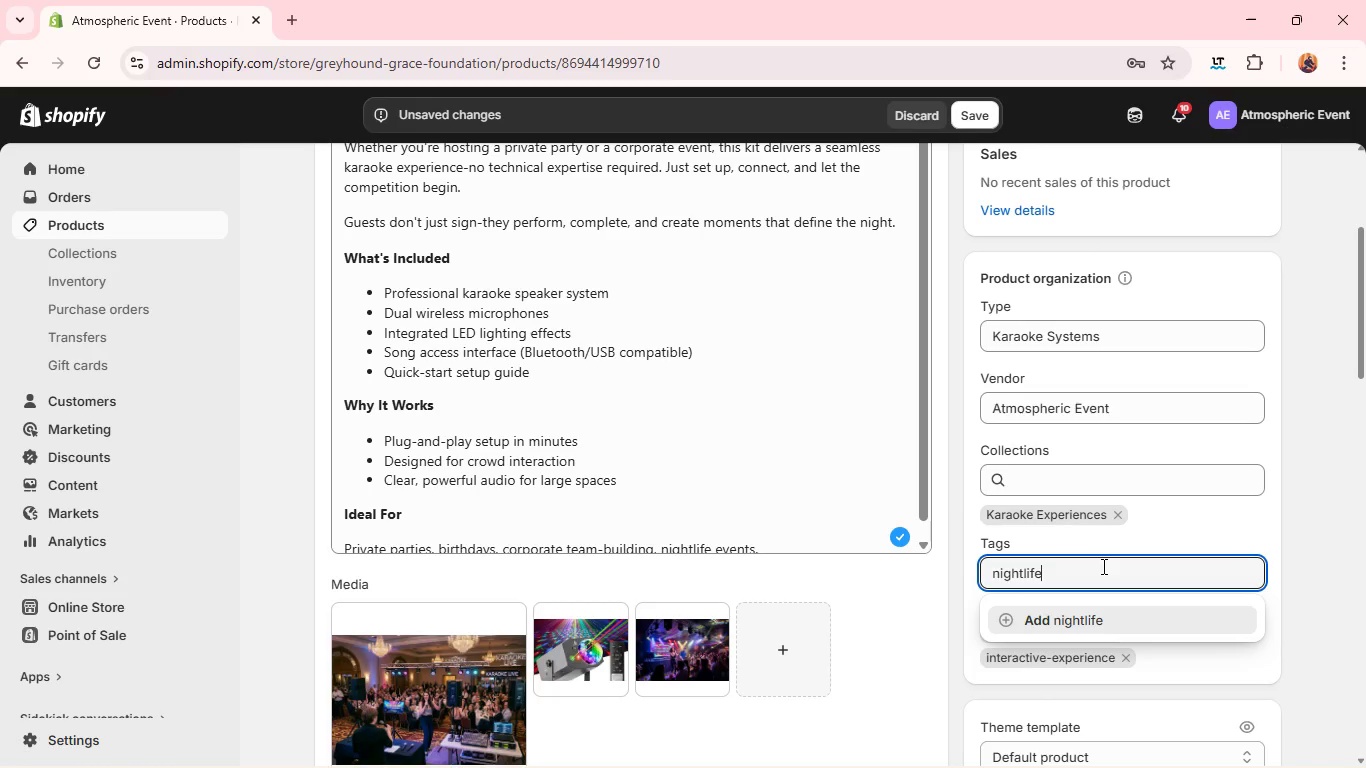 
type(-events)
 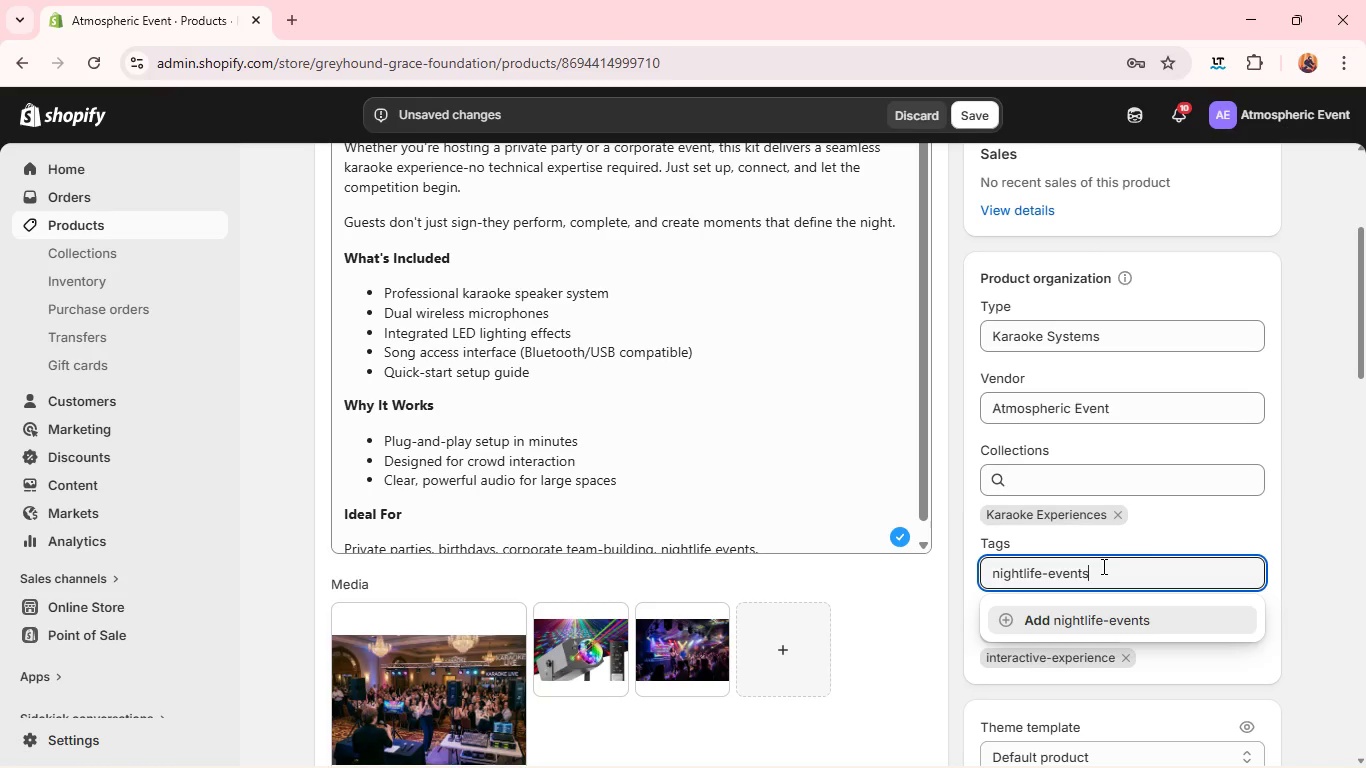 
key(Enter)
 